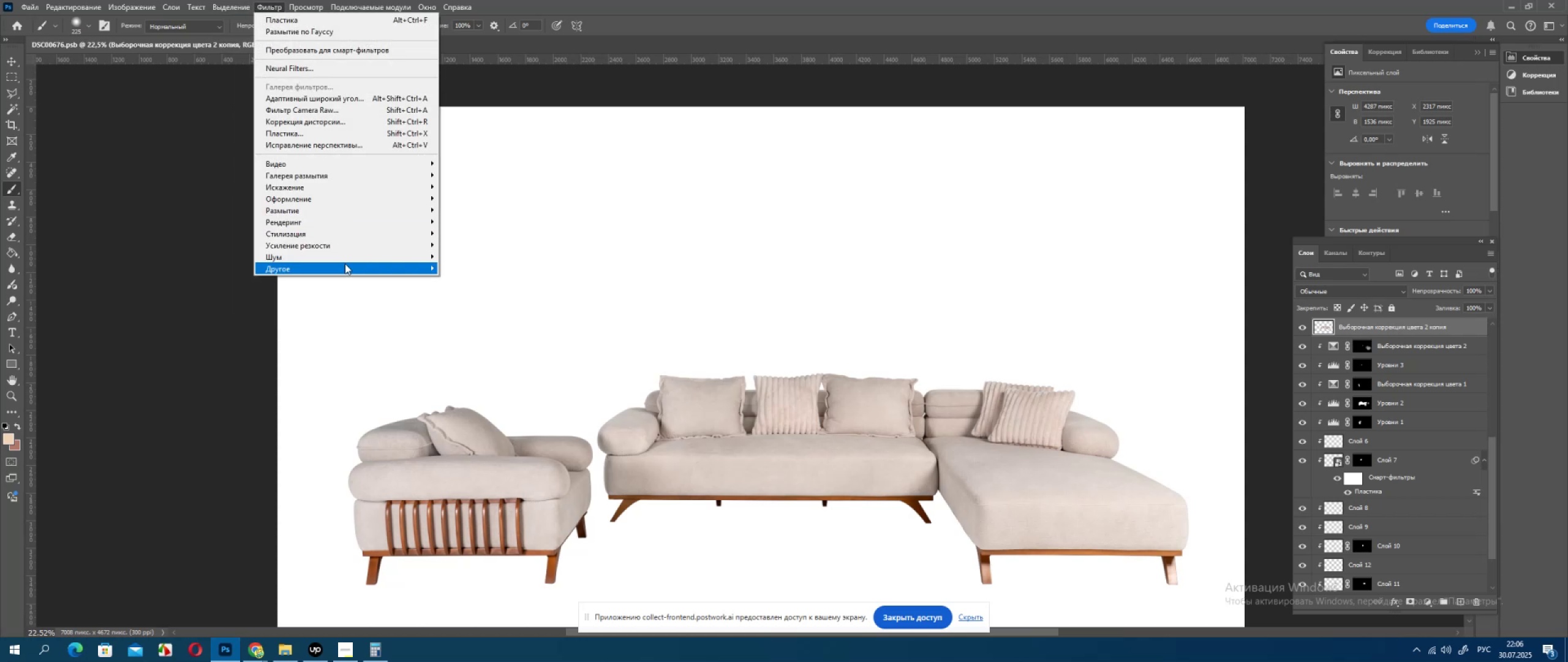 
left_click([473, 294])
 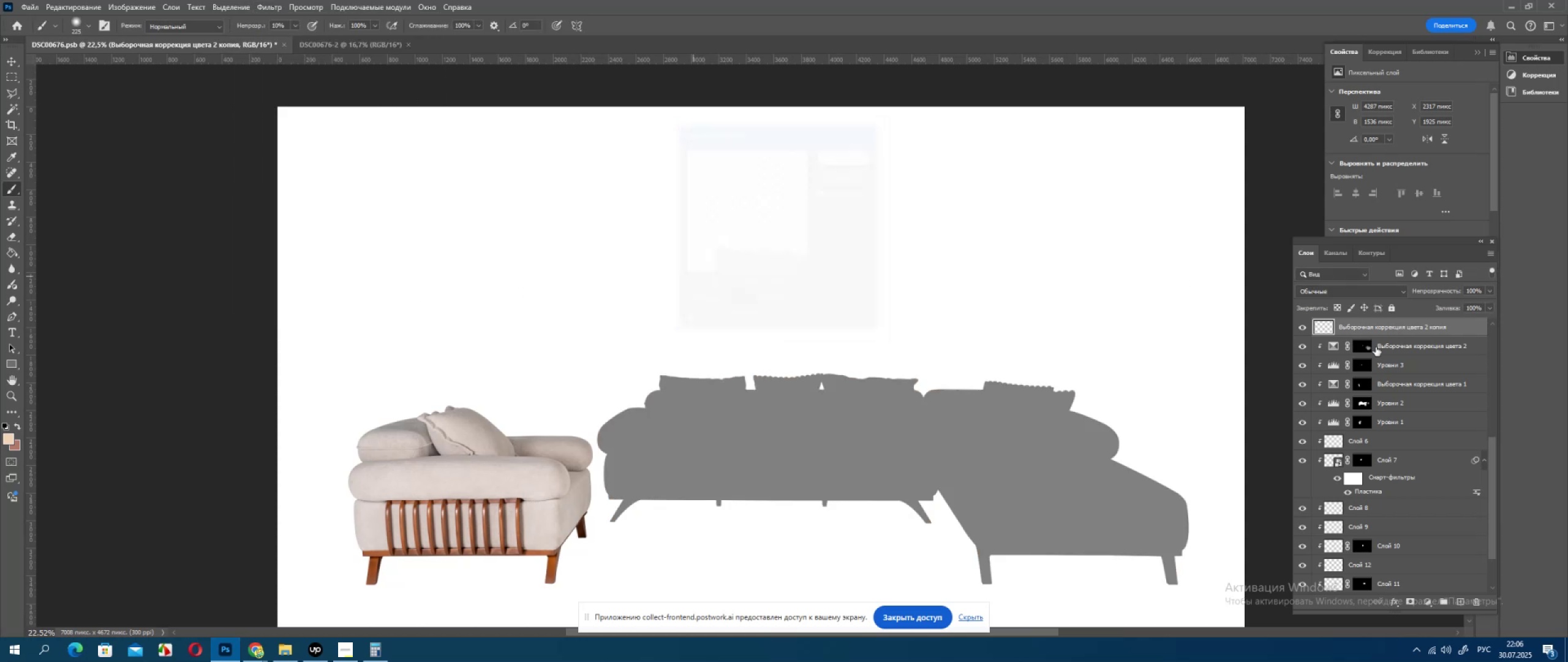 
left_click([1391, 293])
 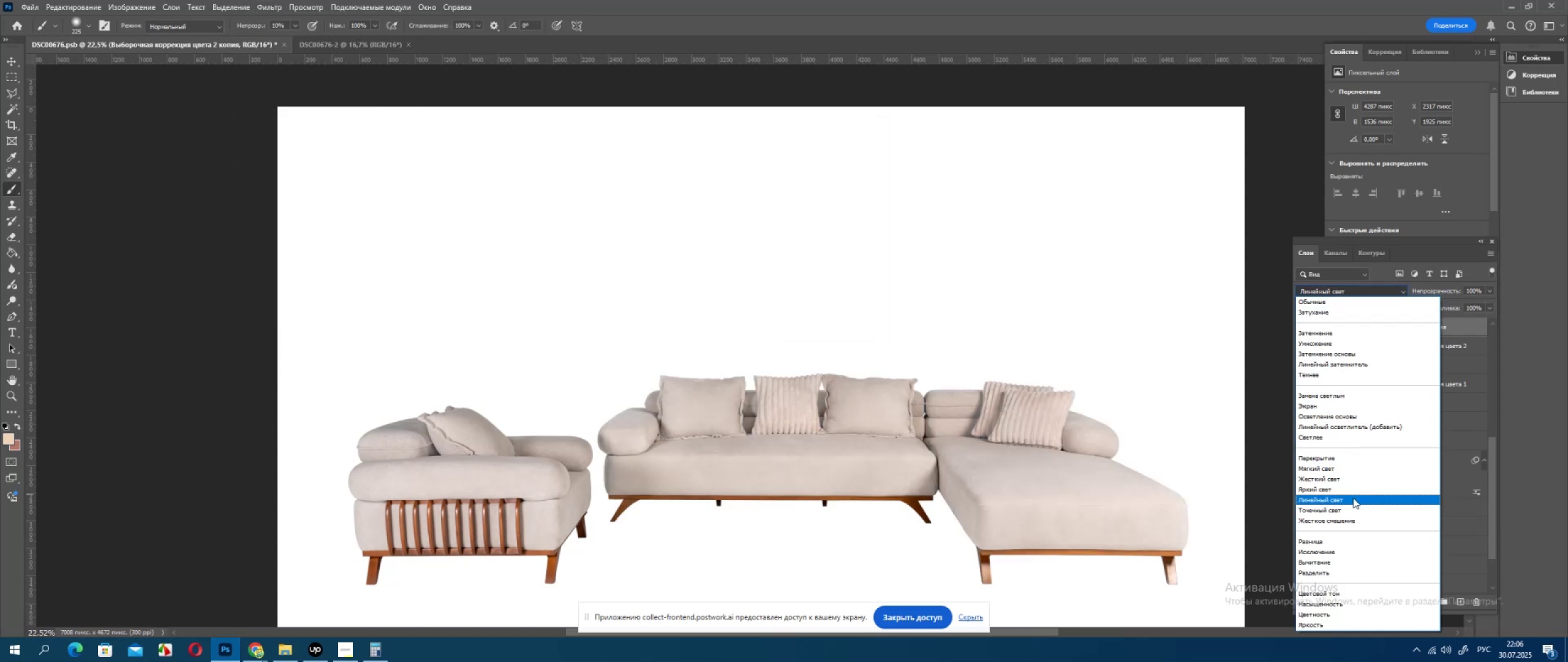 
left_click([1352, 500])
 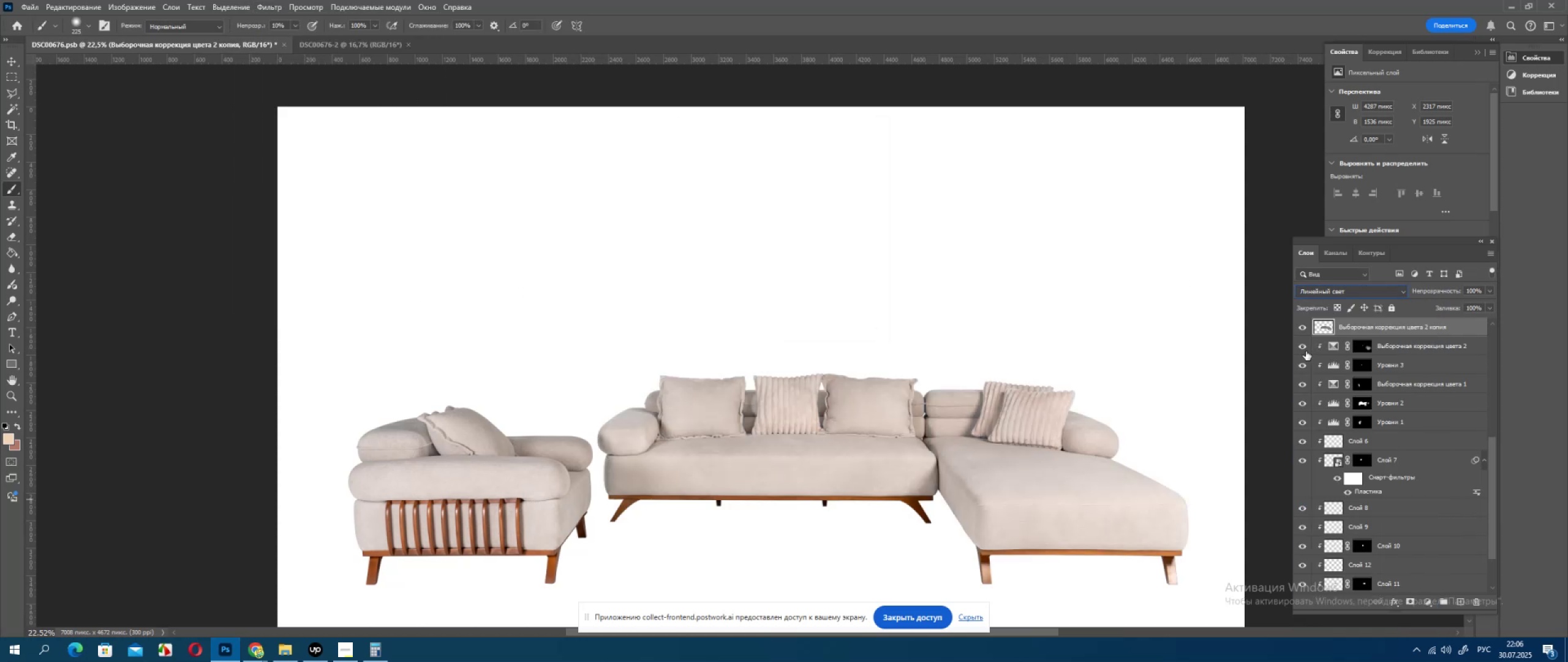 
hold_key(key=AltLeft, duration=0.52)
scroll: coordinate [1000, 346], scroll_direction: up, amount: 5.0
 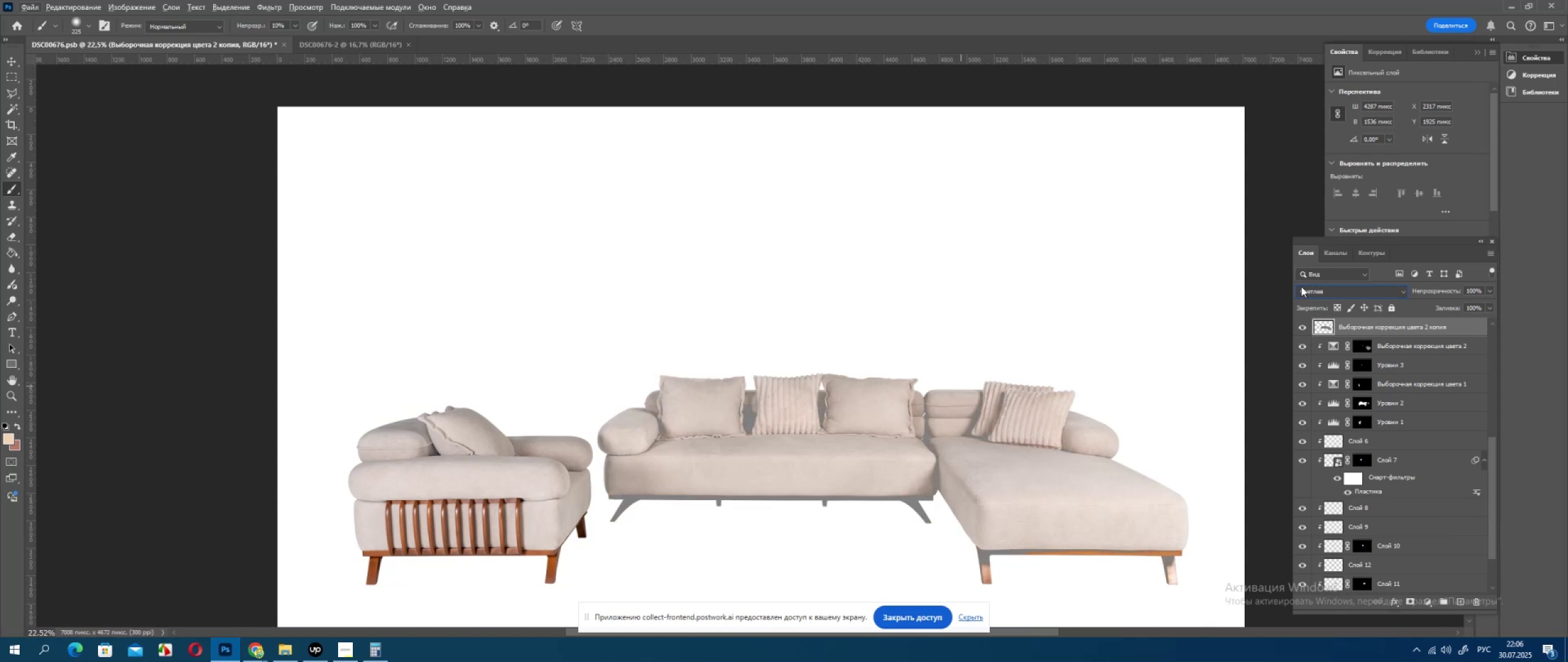 
left_click([1310, 292])
 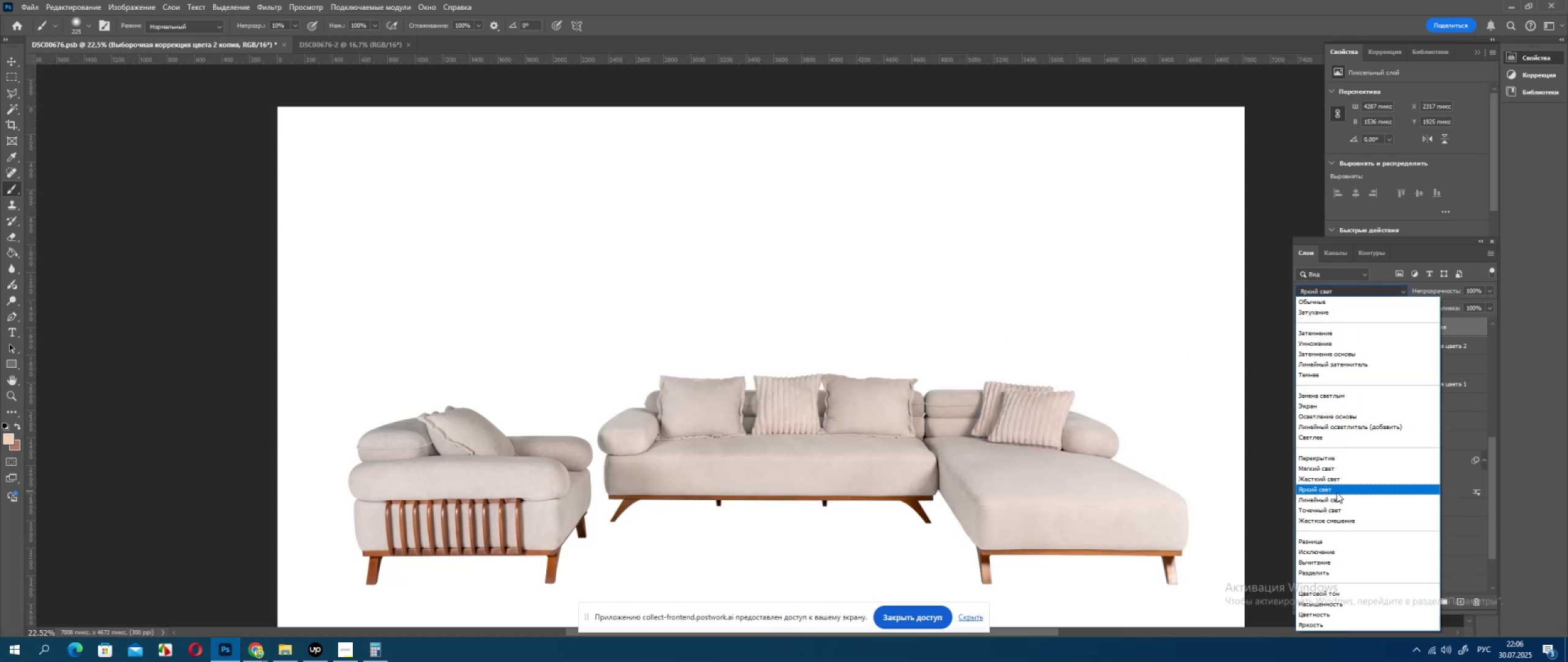 
left_click([1336, 497])
 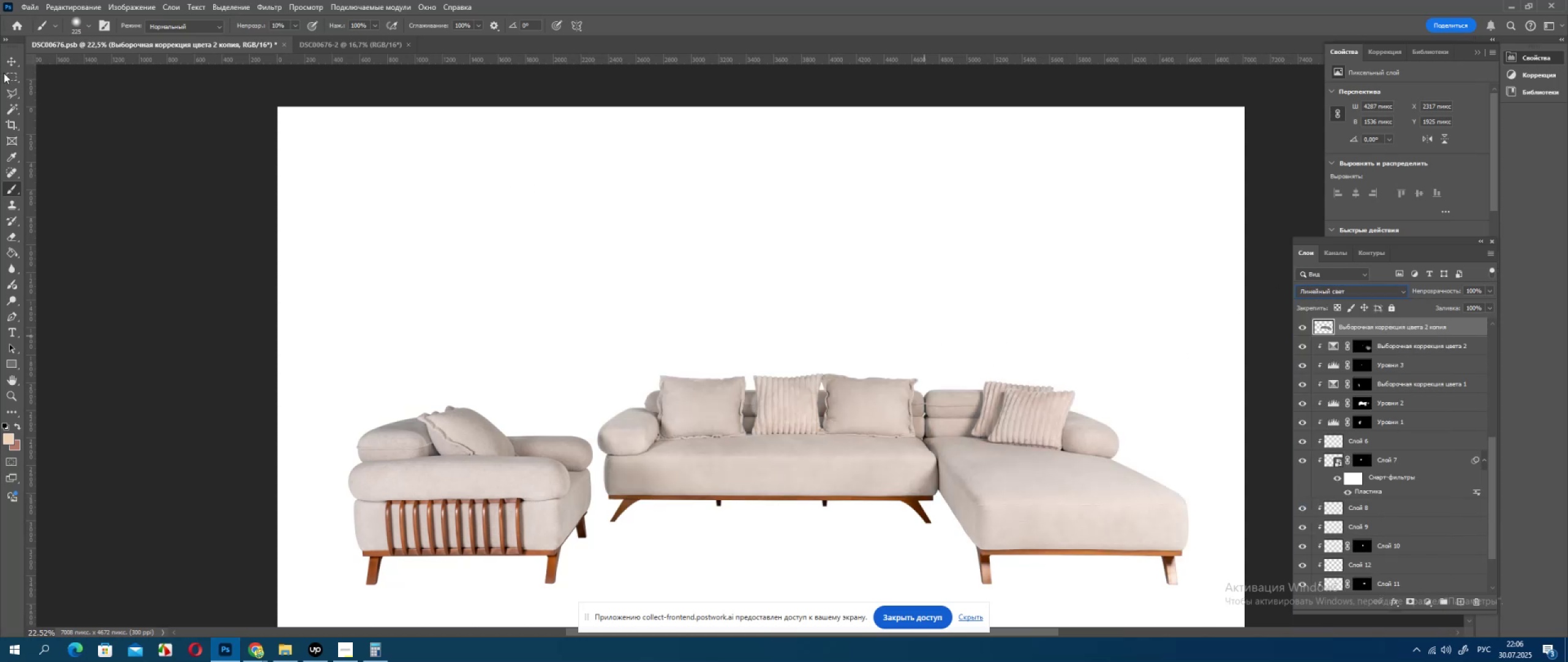 
left_click([4, 73])
 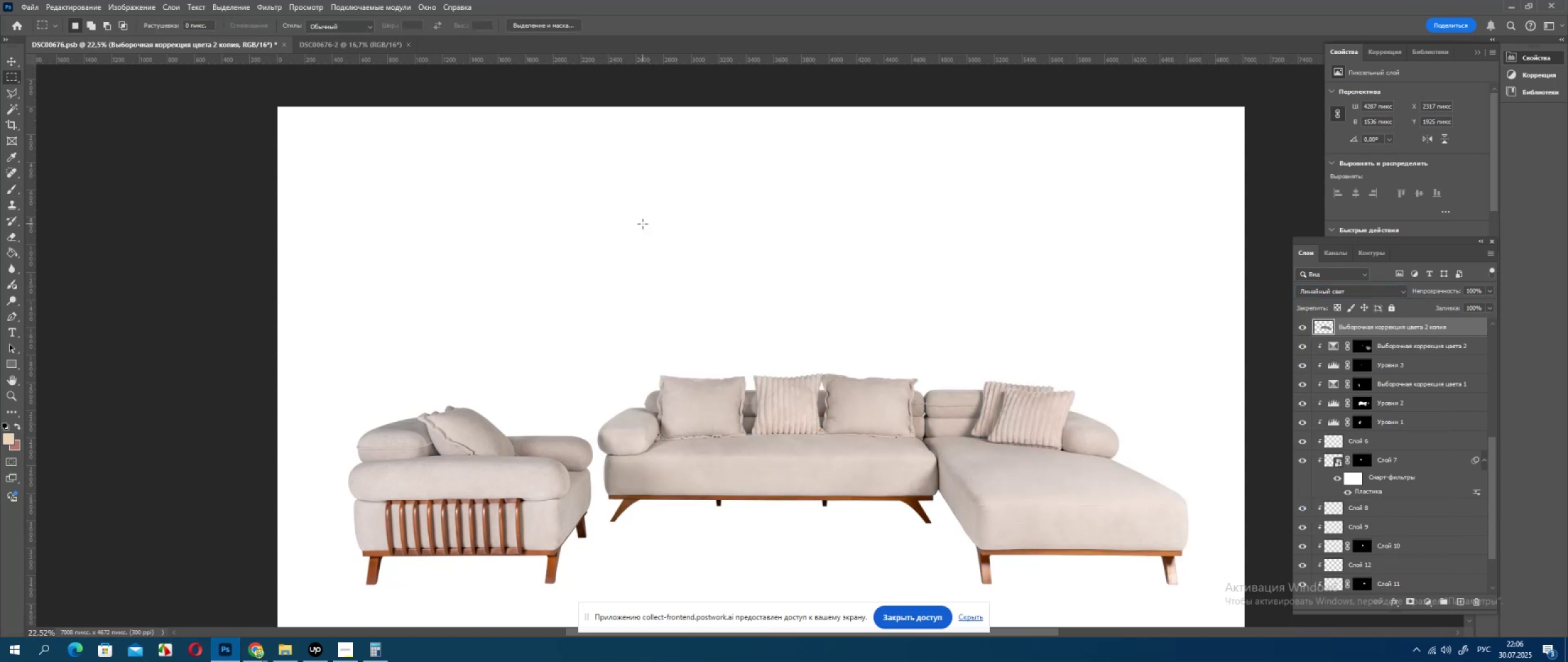 
double_click([643, 224])
 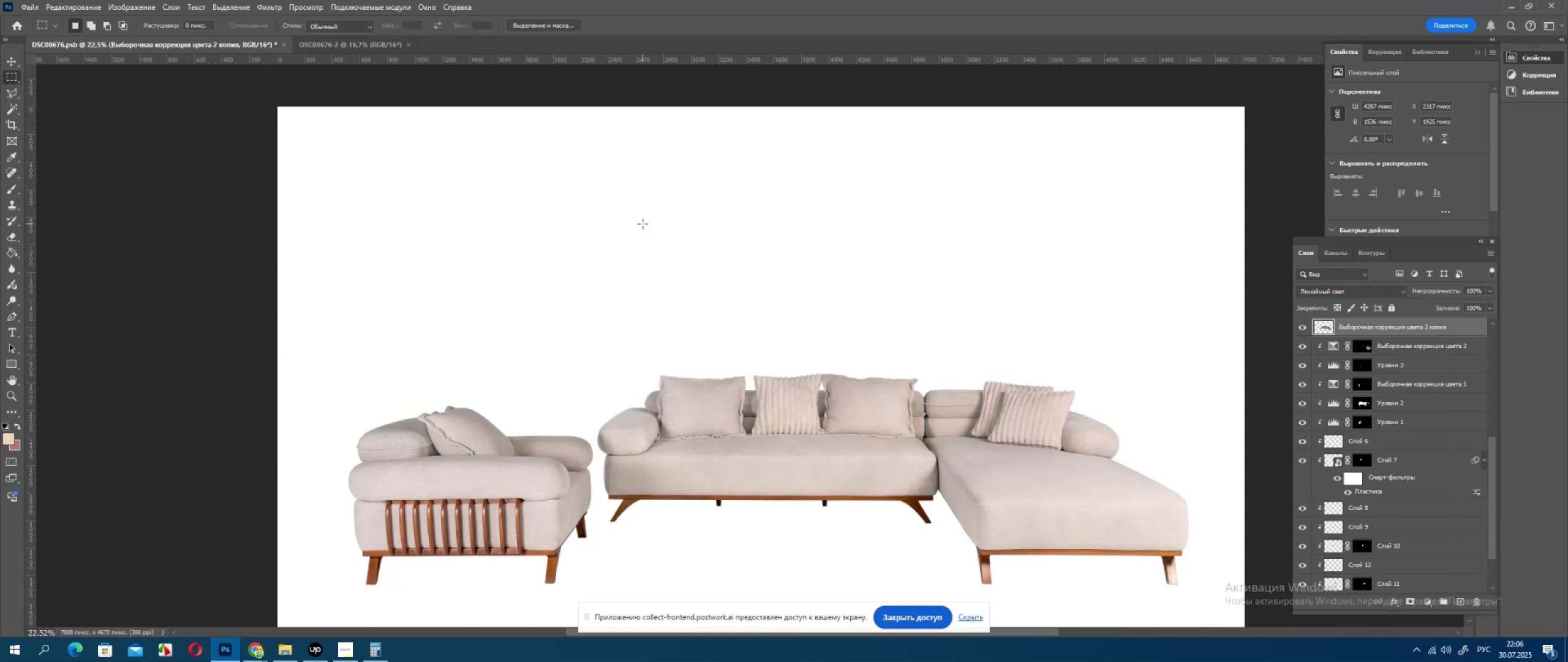 
hold_key(key=AltLeft, duration=1.15)
scroll: coordinate [819, 542], scroll_direction: up, amount: 17.0
 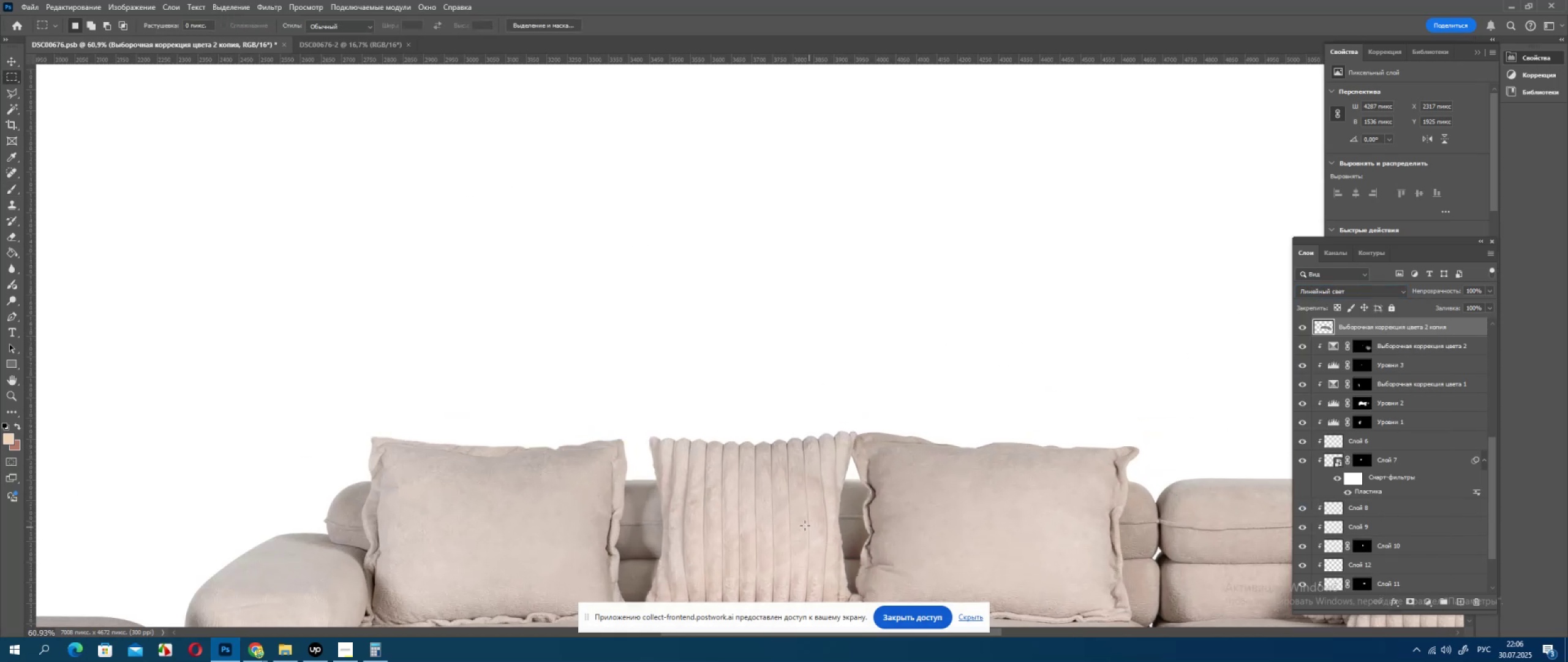 
hold_key(key=Space, duration=0.7)
 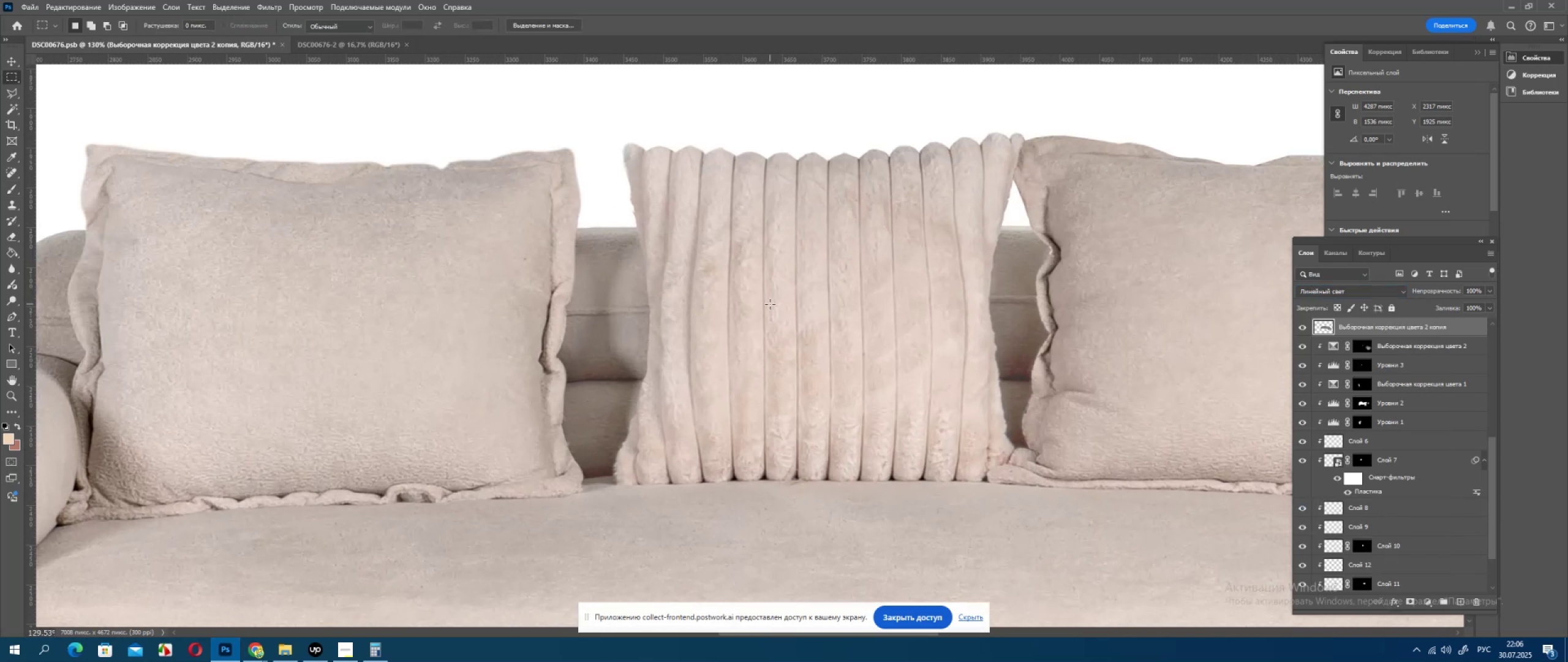 
left_click_drag(start_coordinate=[785, 522], to_coordinate=[831, 258])
 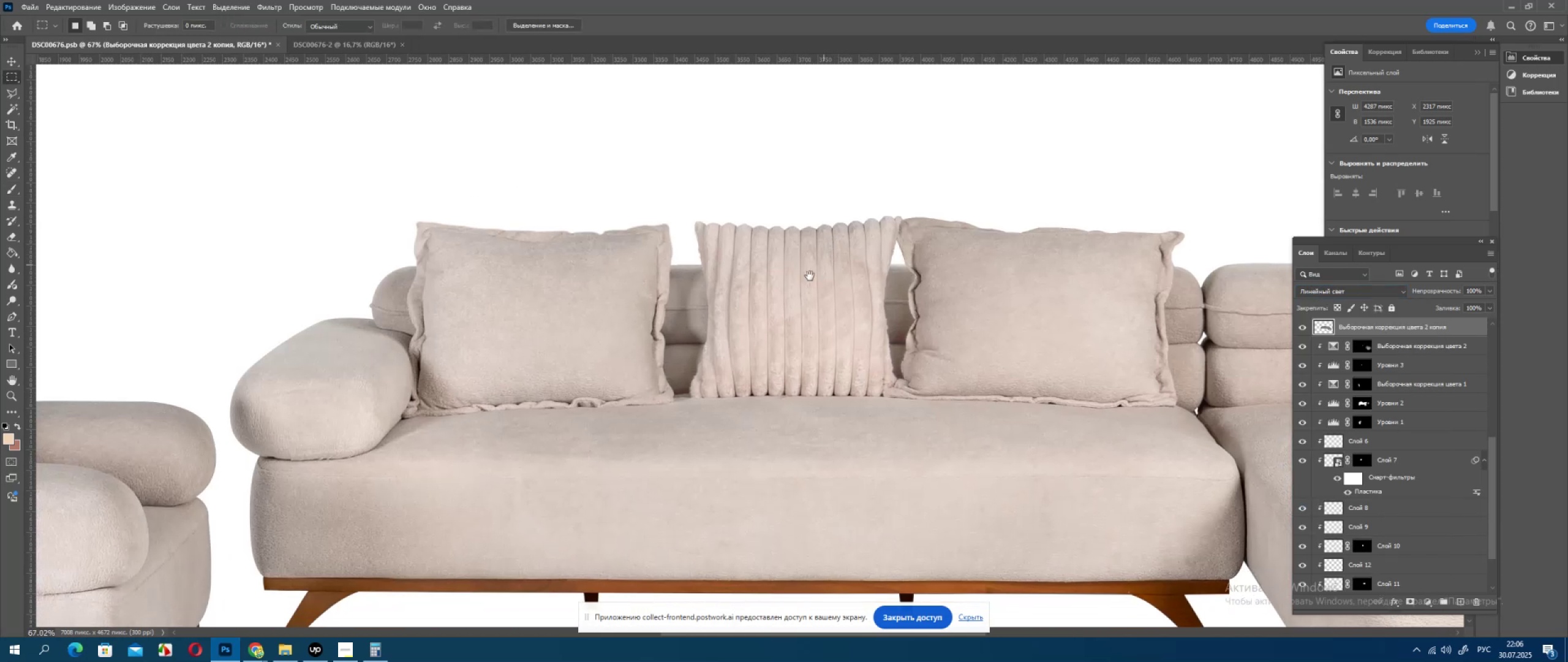 
hold_key(key=AltLeft, duration=0.6)
scroll: coordinate [770, 304], scroll_direction: up, amount: 8.0
 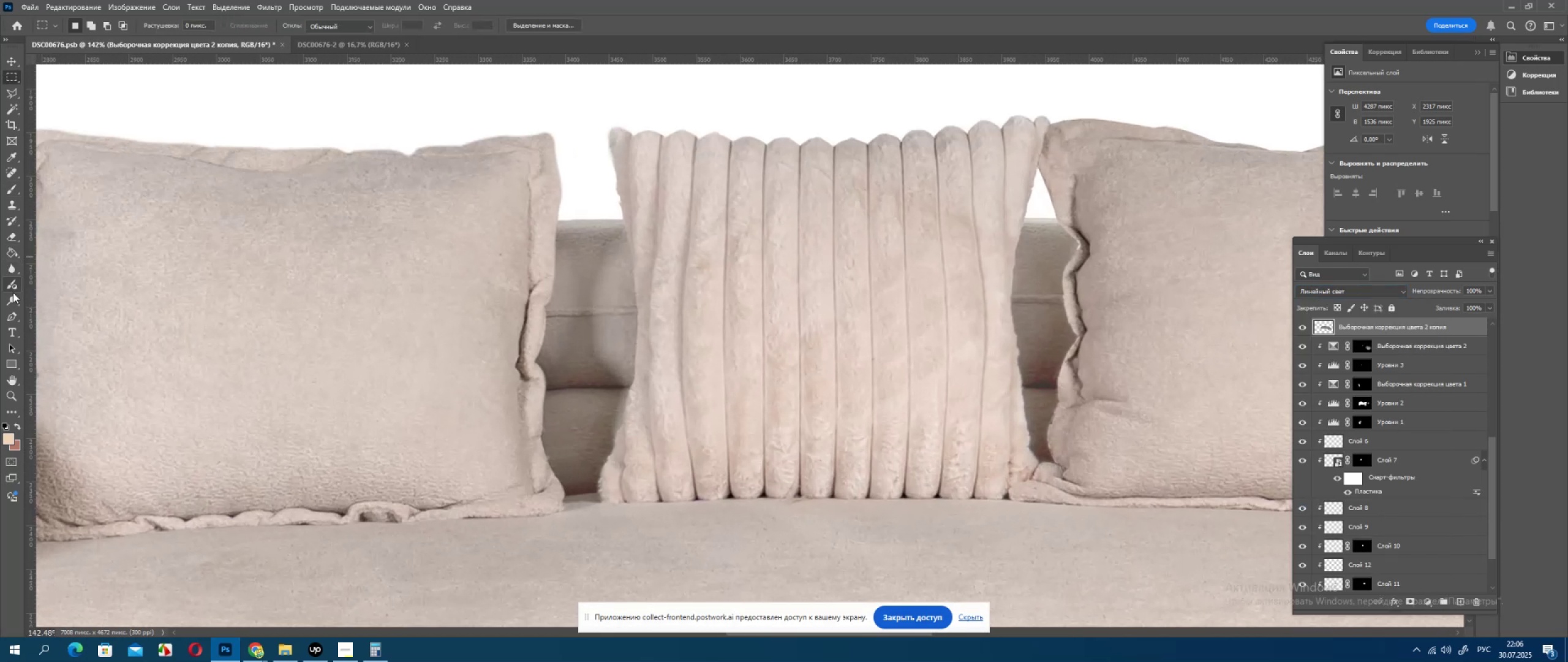 
left_click([9, 302])
 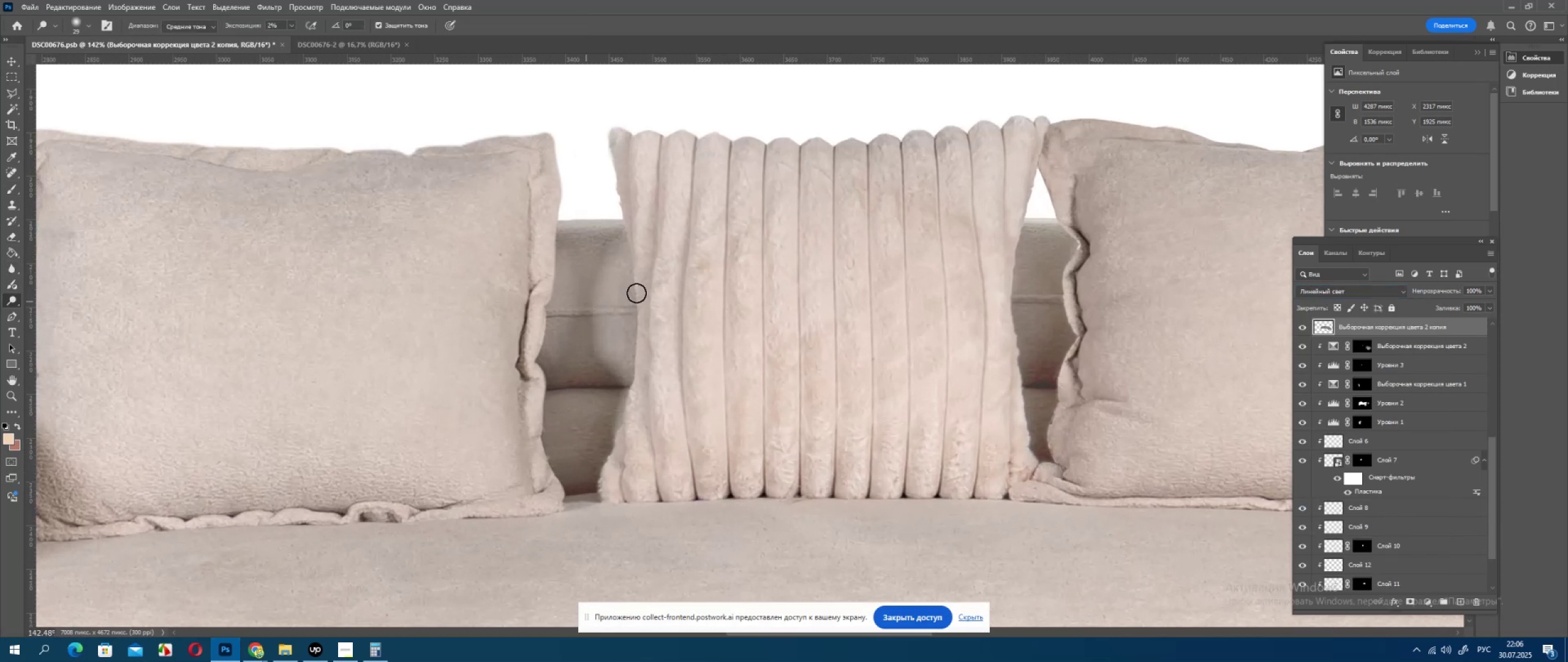 
hold_key(key=AltLeft, duration=0.83)
 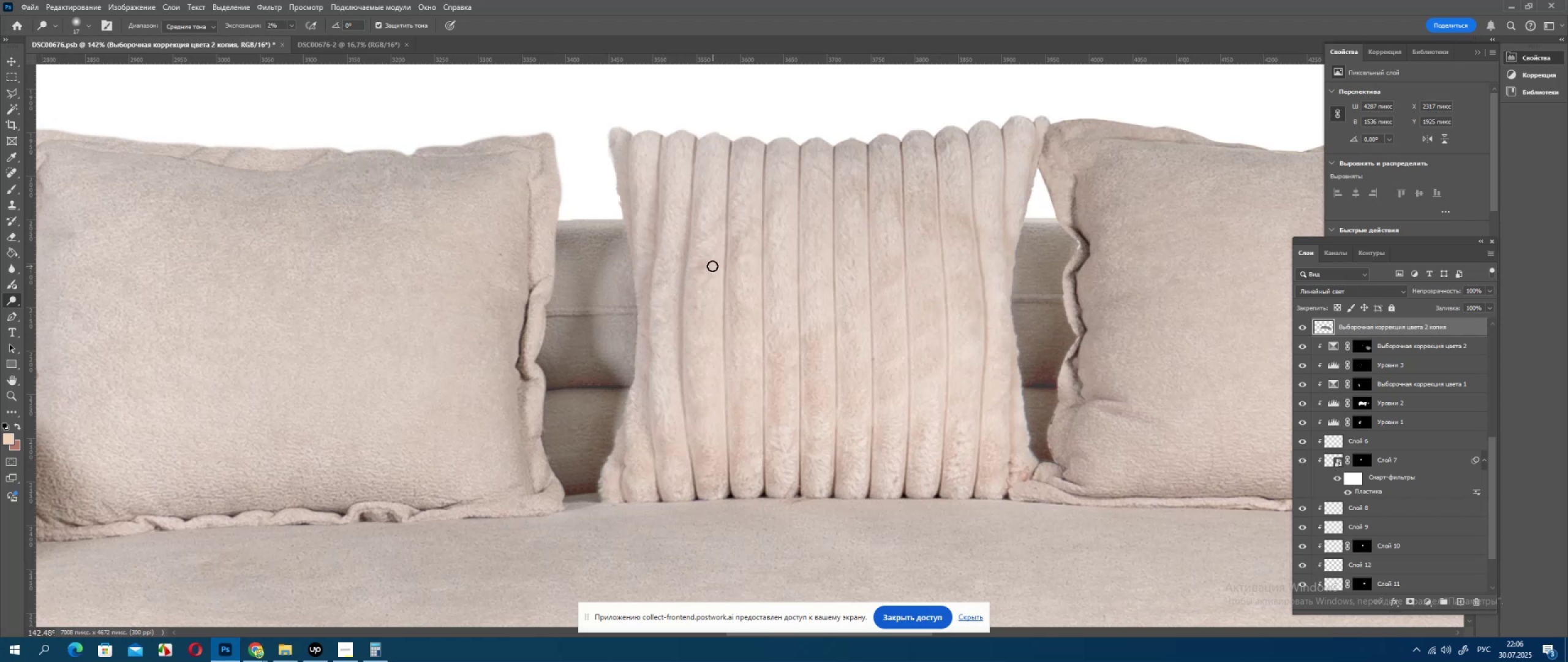 
left_click_drag(start_coordinate=[706, 258], to_coordinate=[703, 270])
 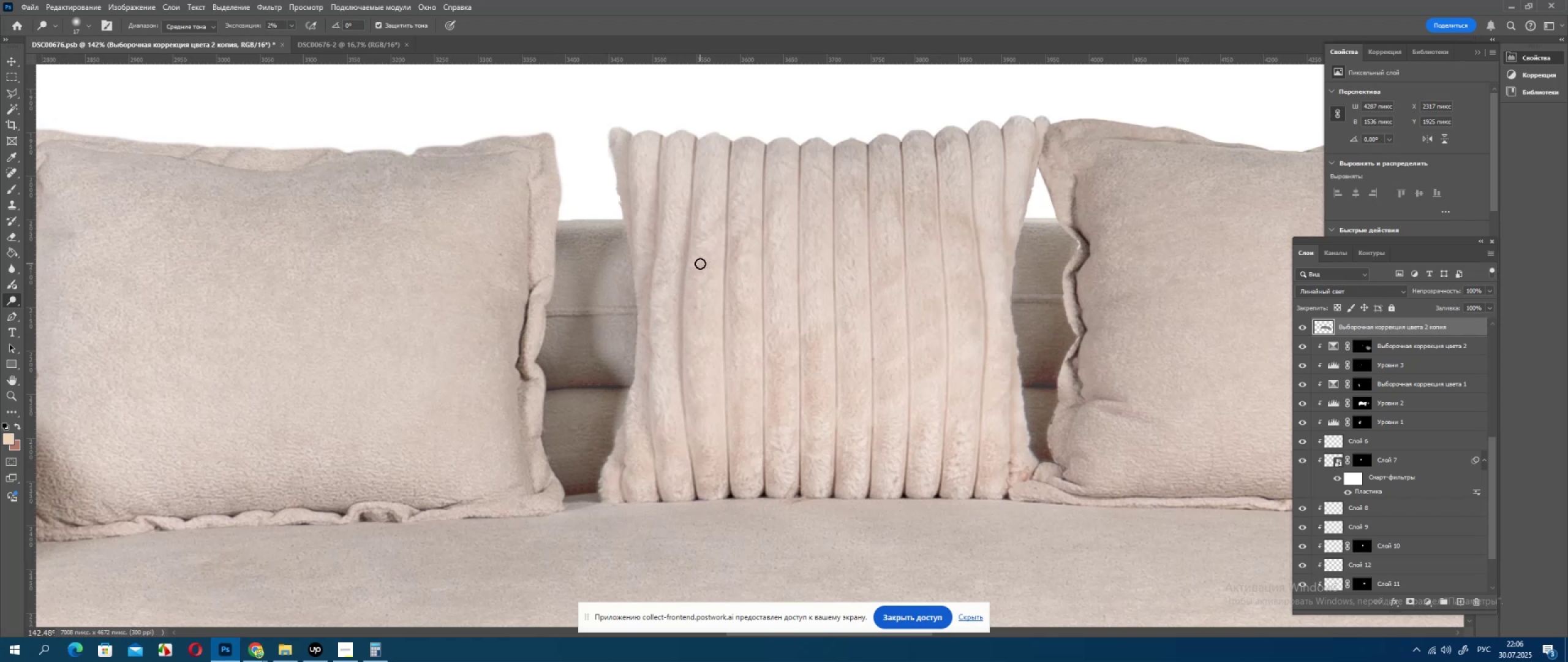 
left_click_drag(start_coordinate=[700, 264], to_coordinate=[710, 273])
 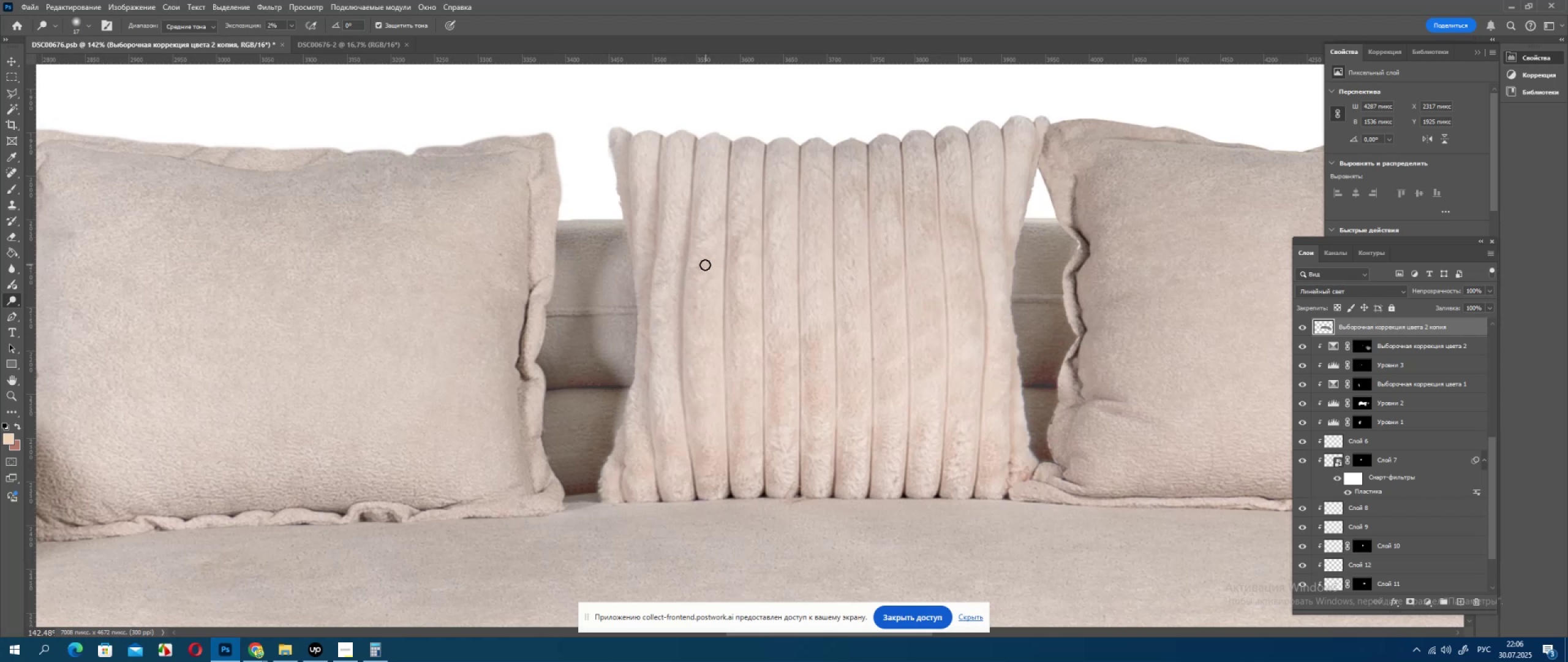 
left_click_drag(start_coordinate=[705, 265], to_coordinate=[710, 276])
 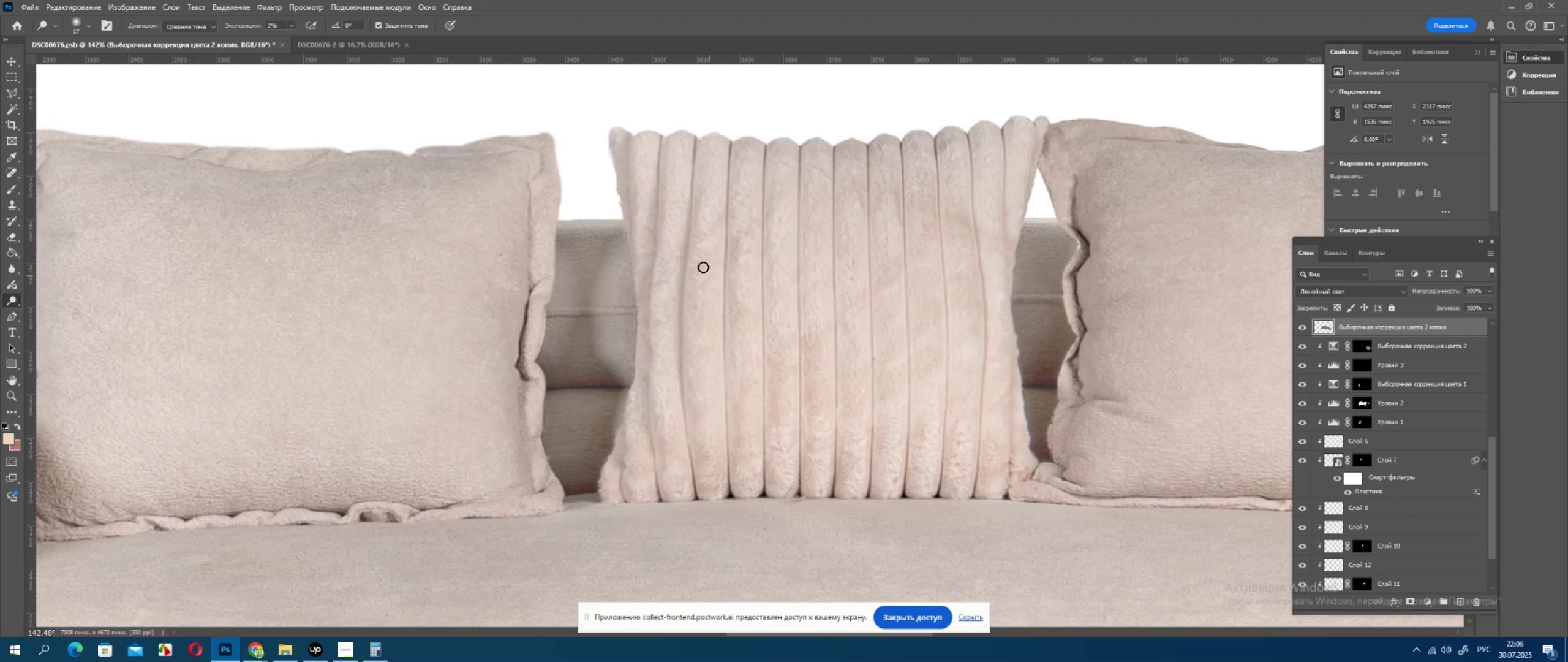 
left_click_drag(start_coordinate=[703, 267], to_coordinate=[706, 272])
 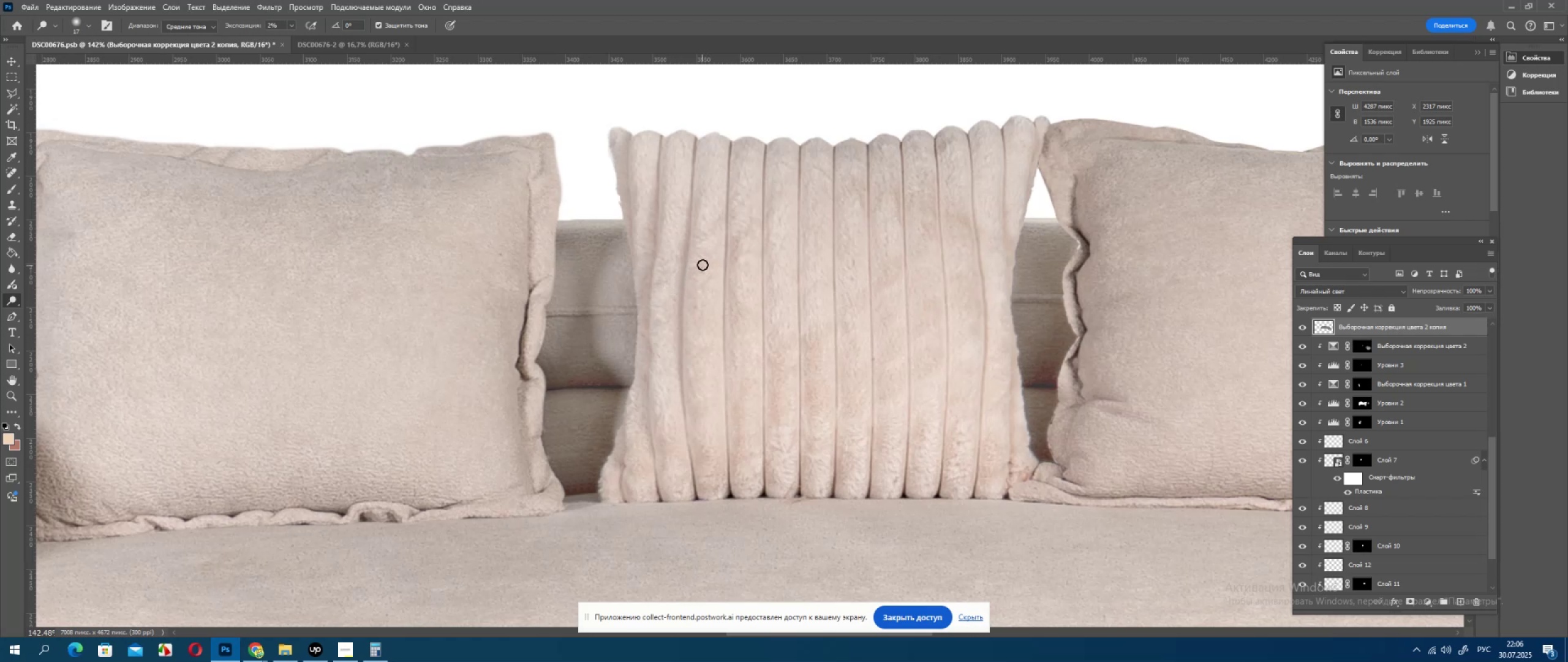 
left_click_drag(start_coordinate=[703, 262], to_coordinate=[708, 271])
 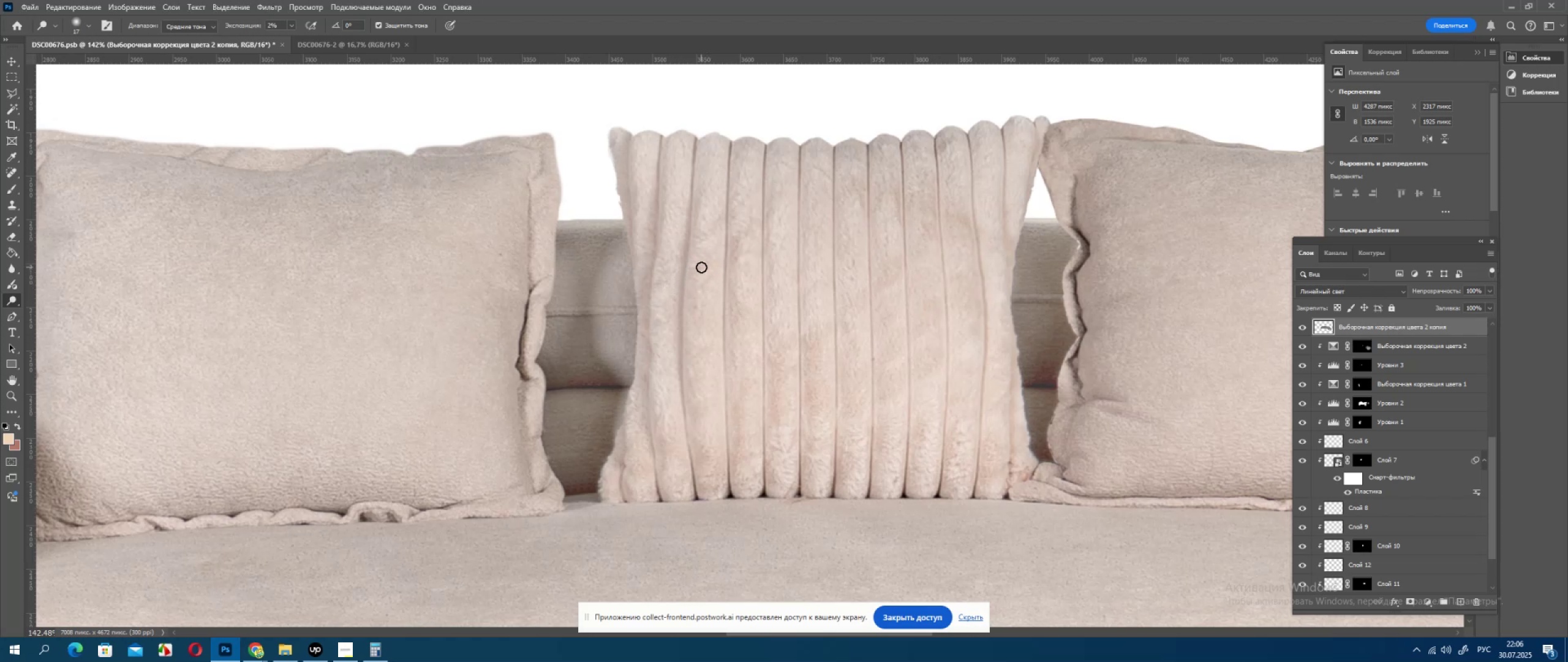 
left_click_drag(start_coordinate=[707, 273], to_coordinate=[703, 248])
 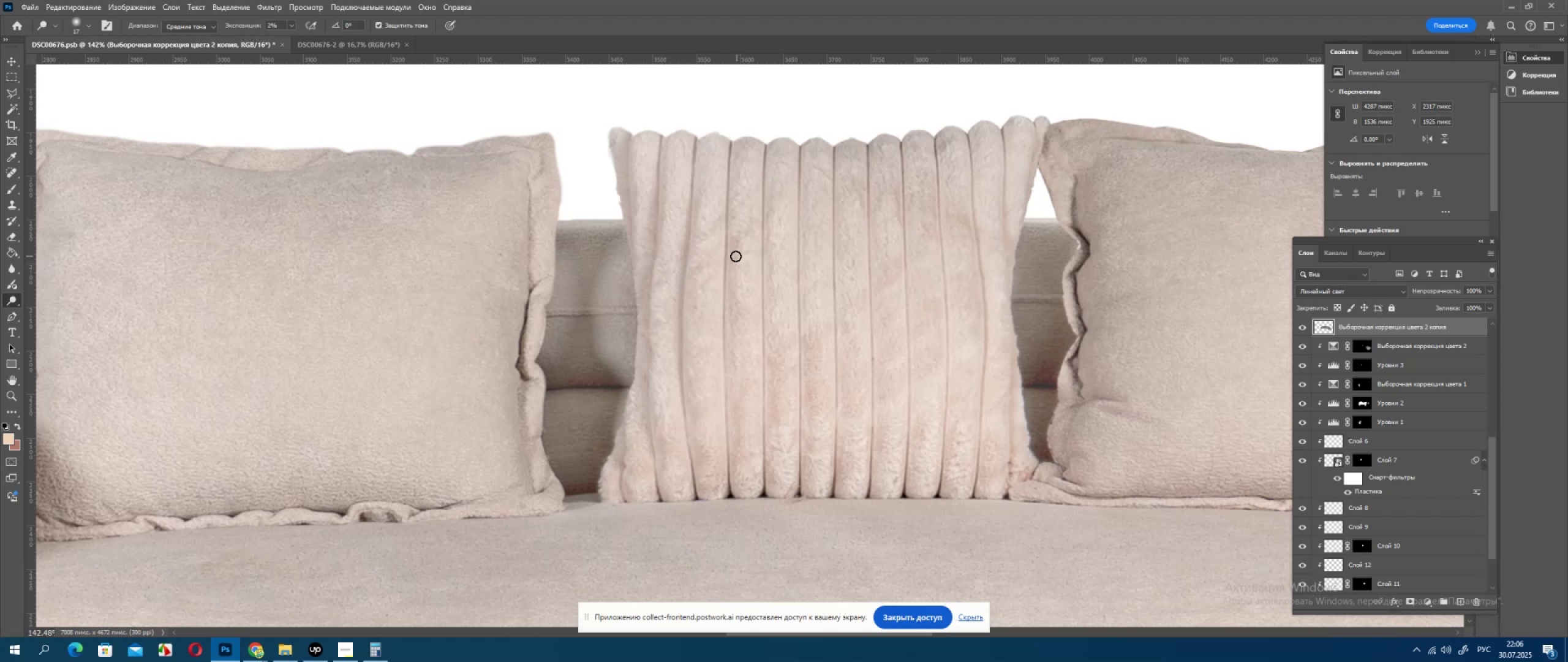 
left_click_drag(start_coordinate=[735, 256], to_coordinate=[739, 238])
 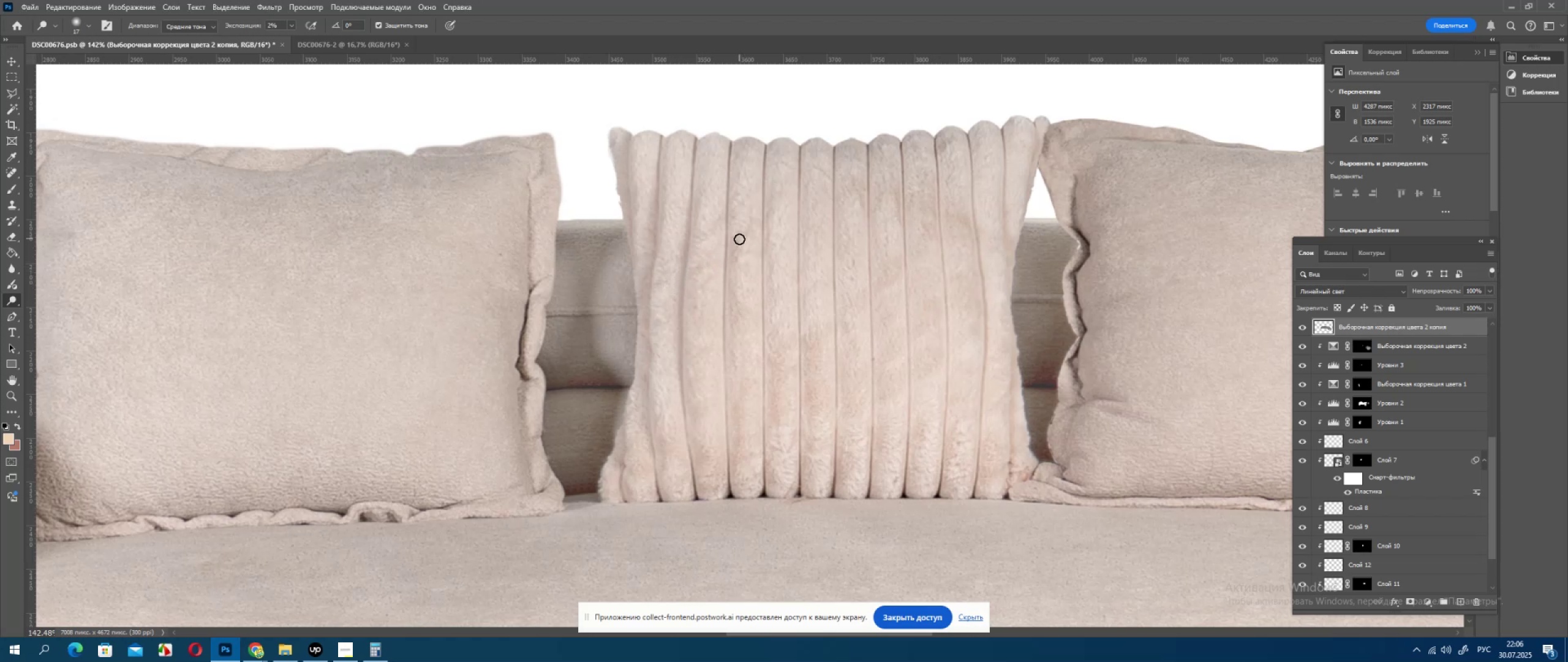 
left_click_drag(start_coordinate=[741, 246], to_coordinate=[740, 265])
 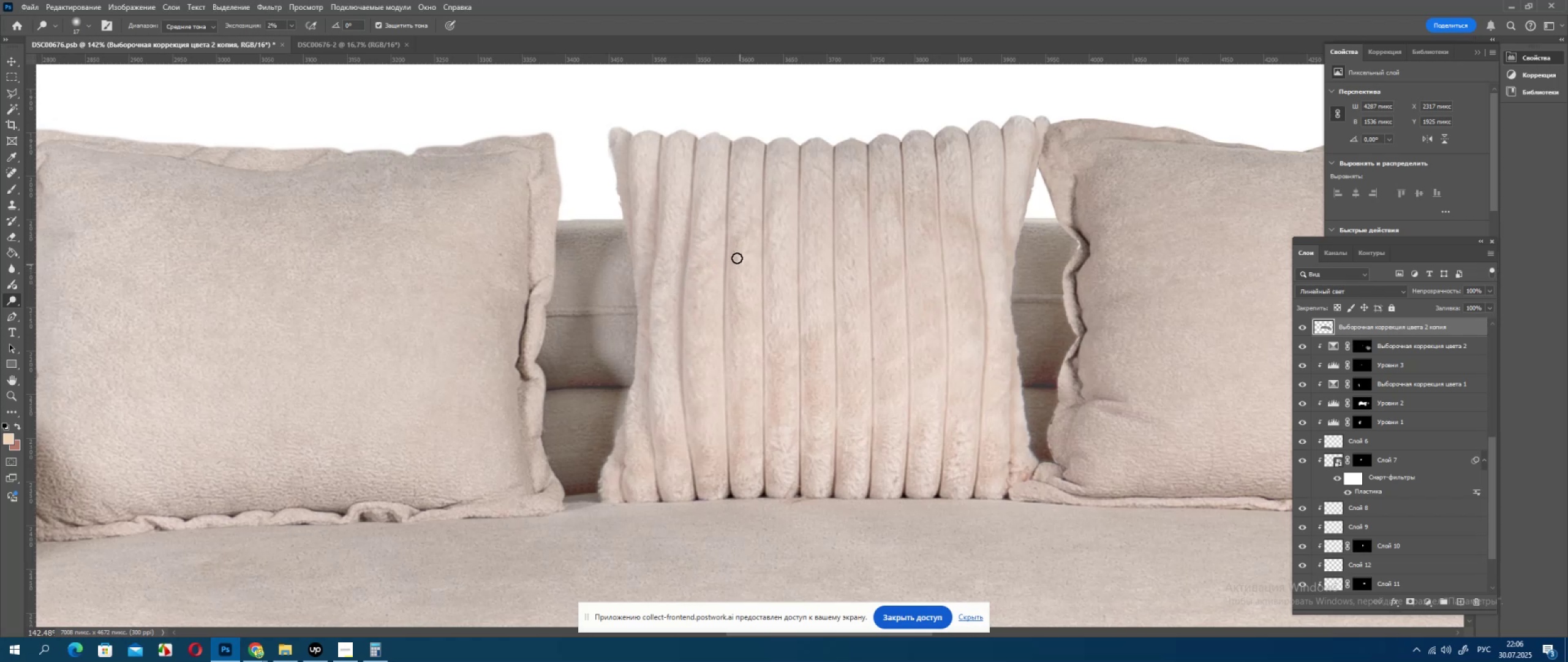 
left_click_drag(start_coordinate=[736, 256], to_coordinate=[743, 231])
 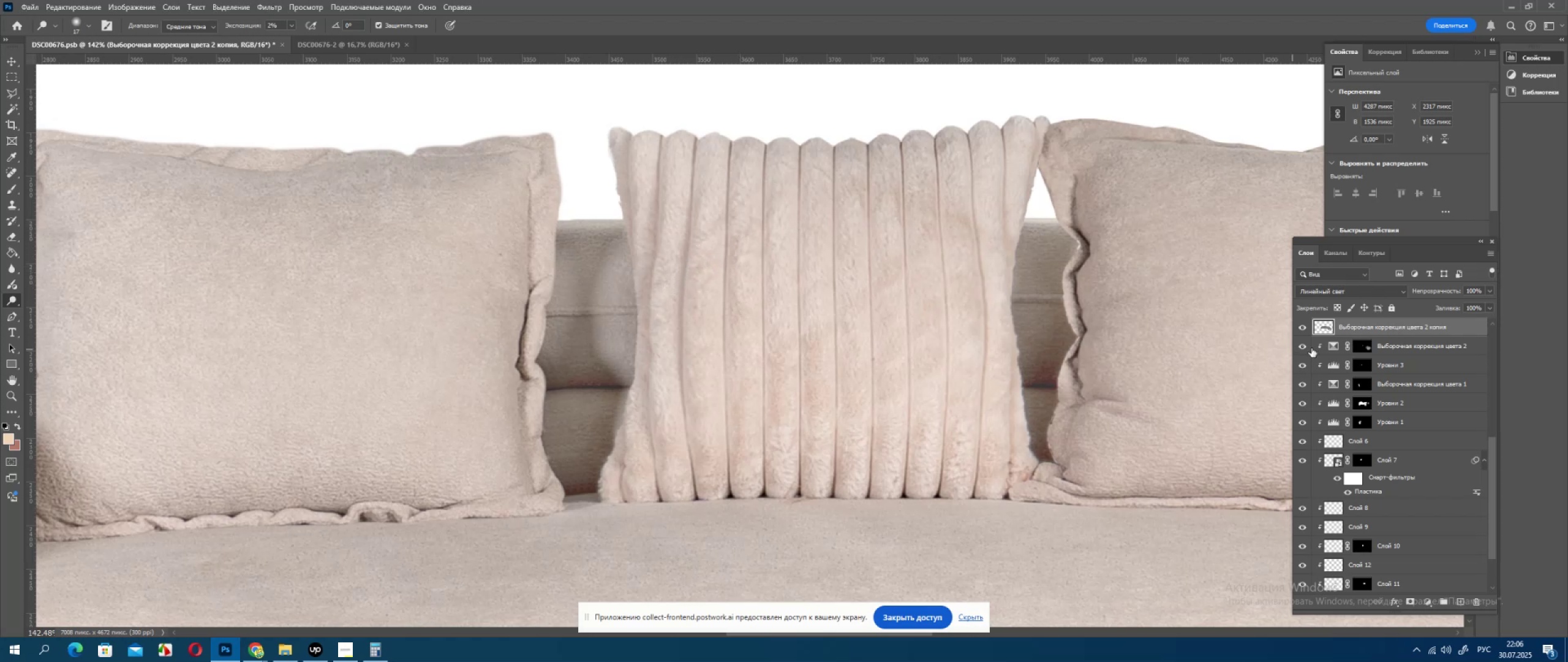 
left_click([1302, 327])
 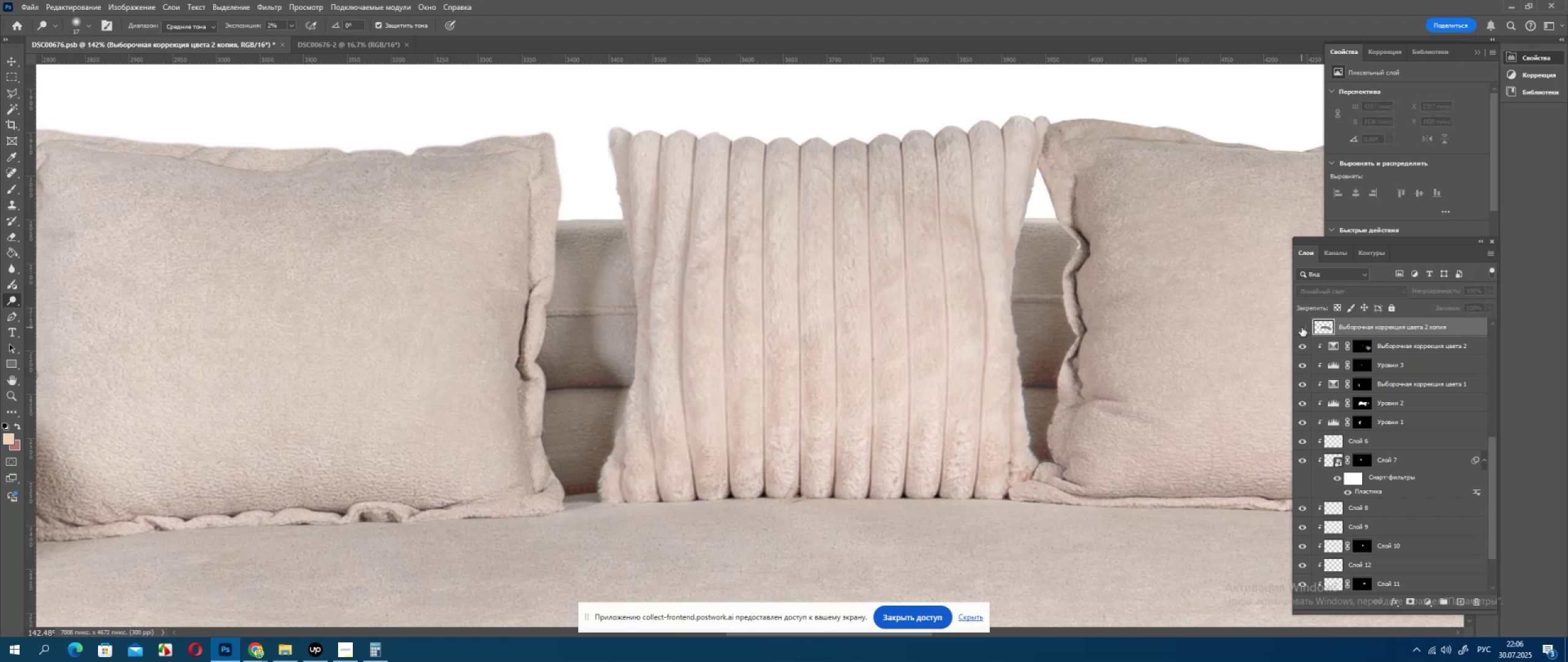 
left_click([1302, 327])
 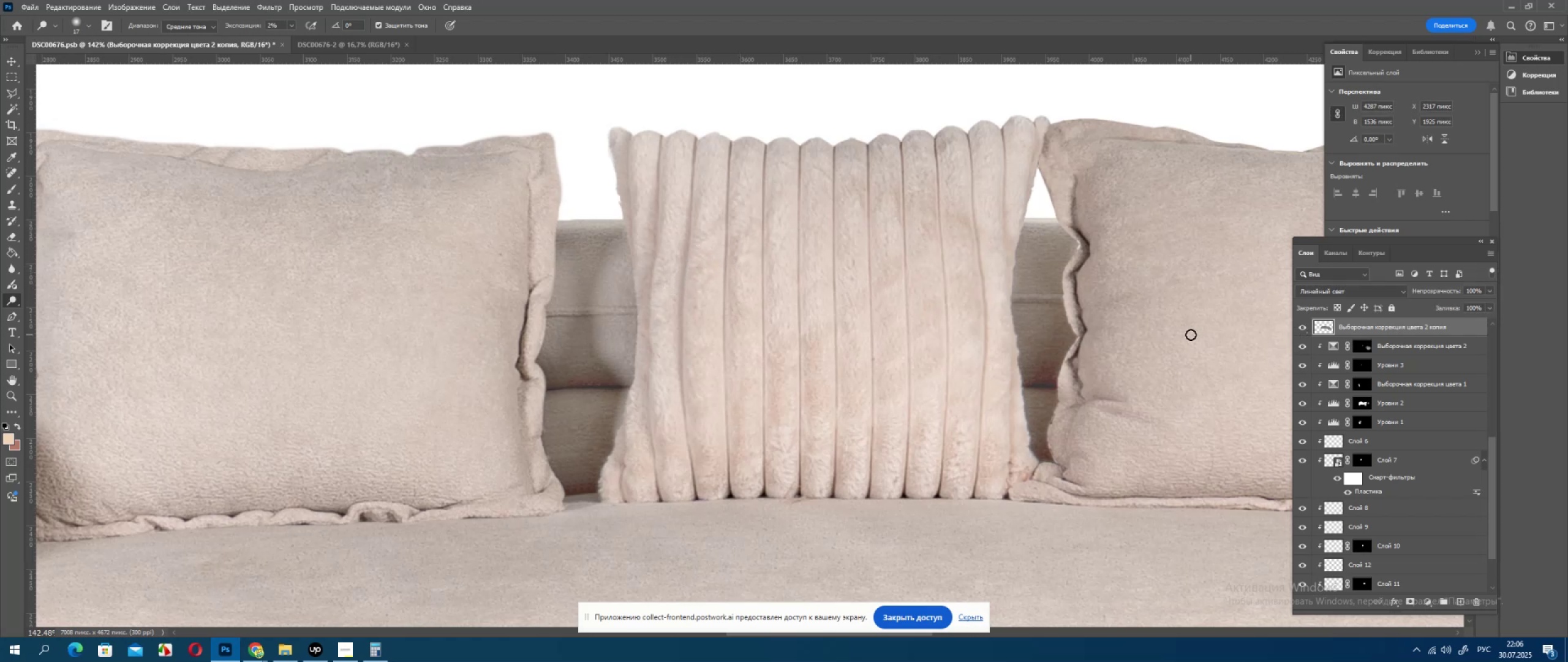 
hold_key(key=AltLeft, duration=0.5)
scroll: coordinate [1072, 318], scroll_direction: down, amount: 8.0
 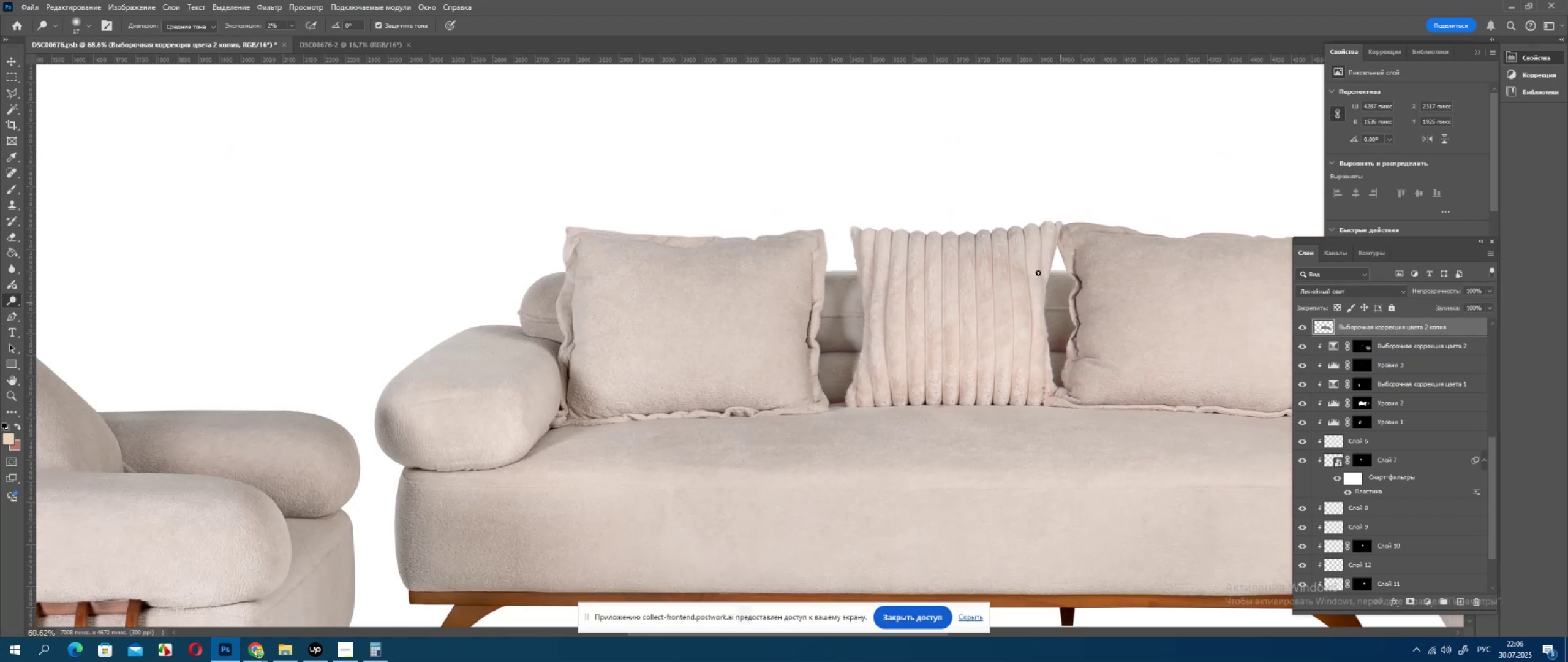 
hold_key(key=AltLeft, duration=0.52)
scroll: coordinate [980, 285], scroll_direction: up, amount: 6.0
 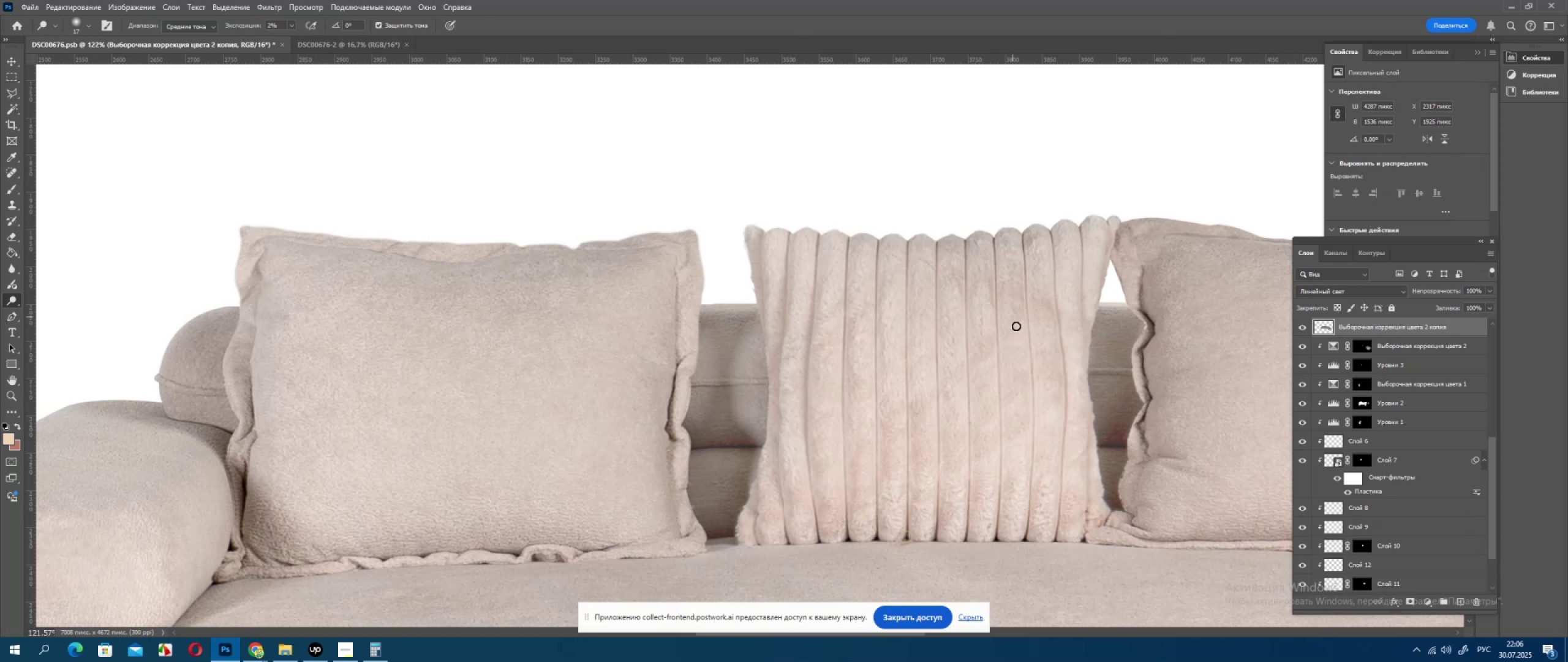 
hold_key(key=AltLeft, duration=0.42)
 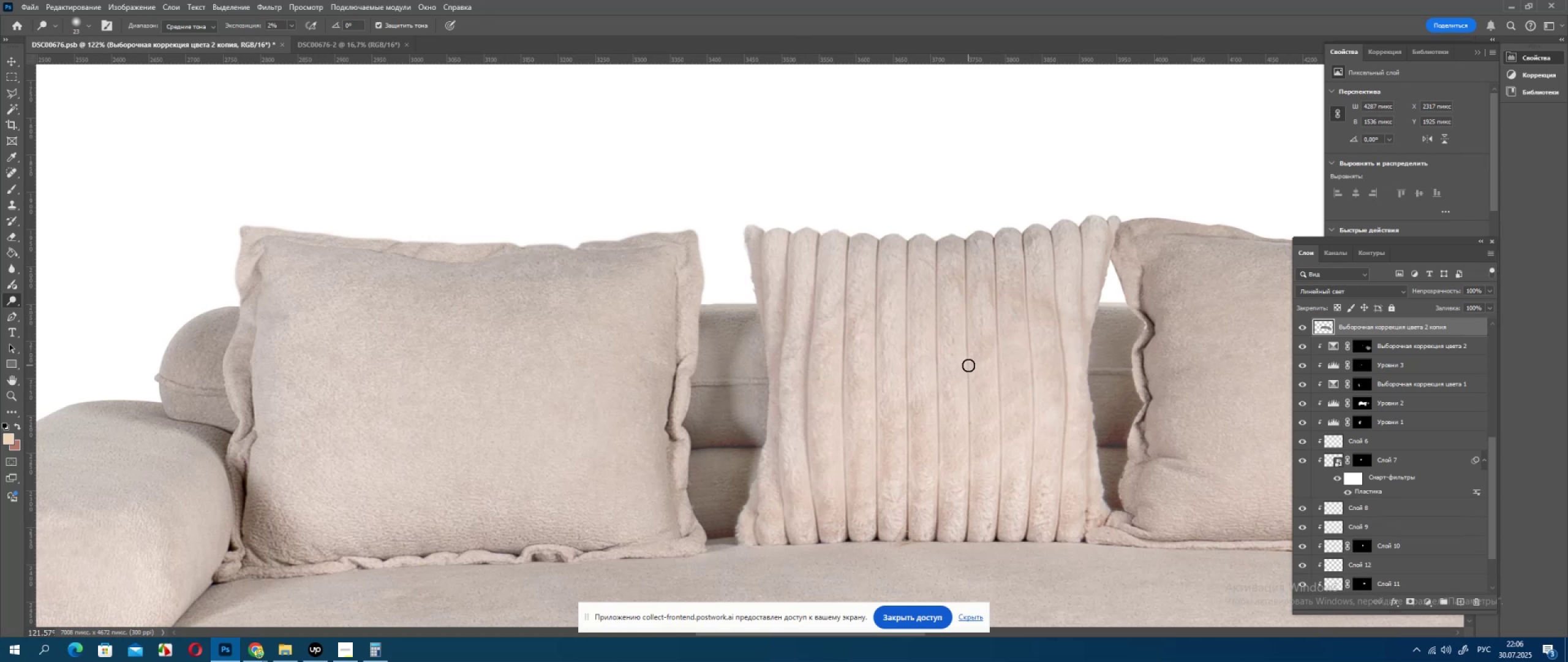 
left_click_drag(start_coordinate=[970, 365], to_coordinate=[995, 335])
 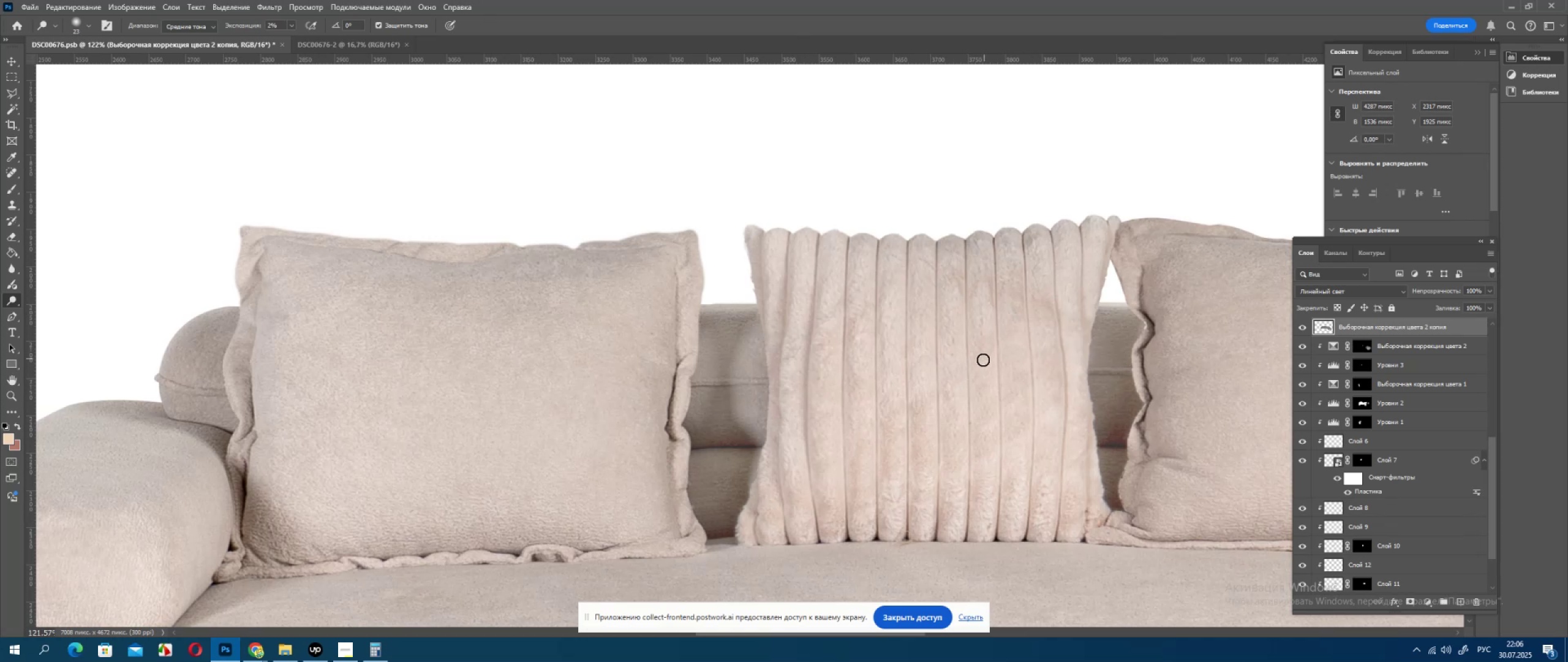 
left_click_drag(start_coordinate=[983, 360], to_coordinate=[1007, 329])
 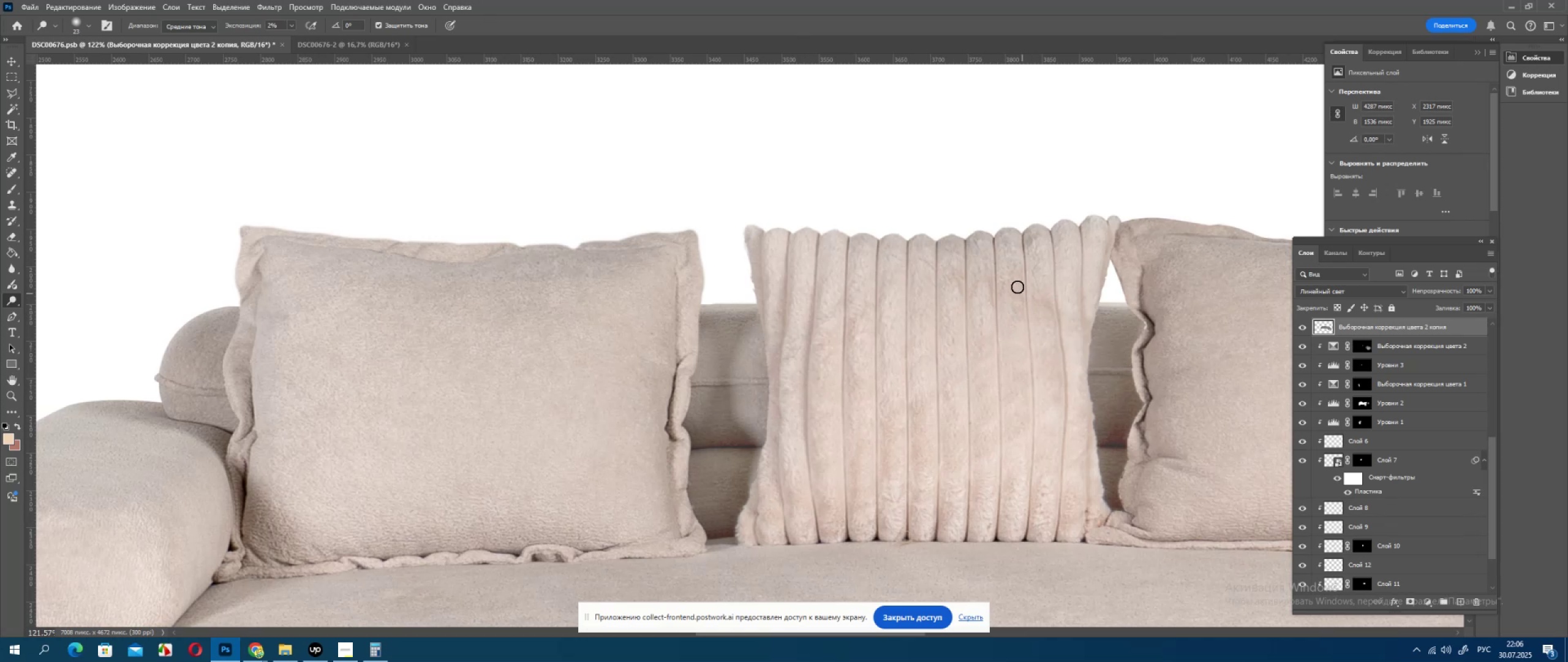 
left_click_drag(start_coordinate=[1017, 276], to_coordinate=[1023, 325])
 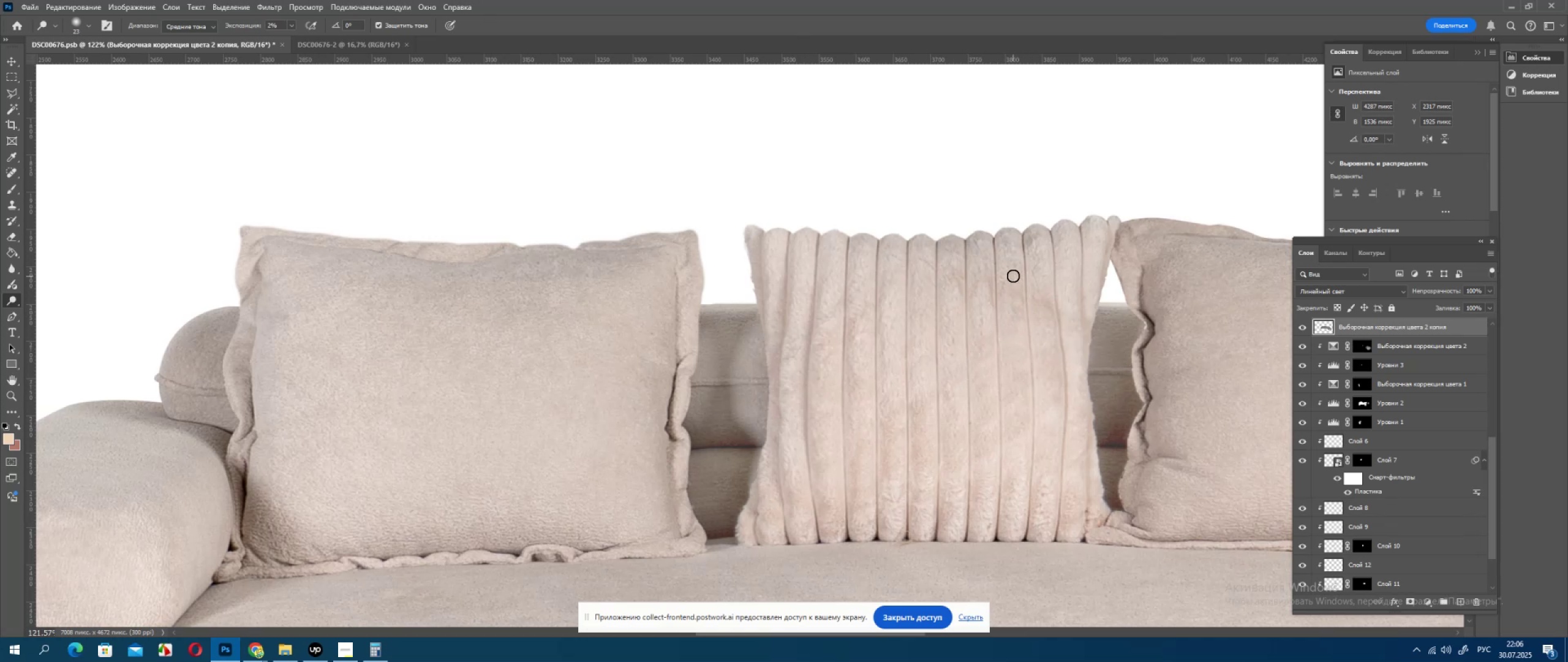 
left_click_drag(start_coordinate=[1014, 279], to_coordinate=[1021, 308])
 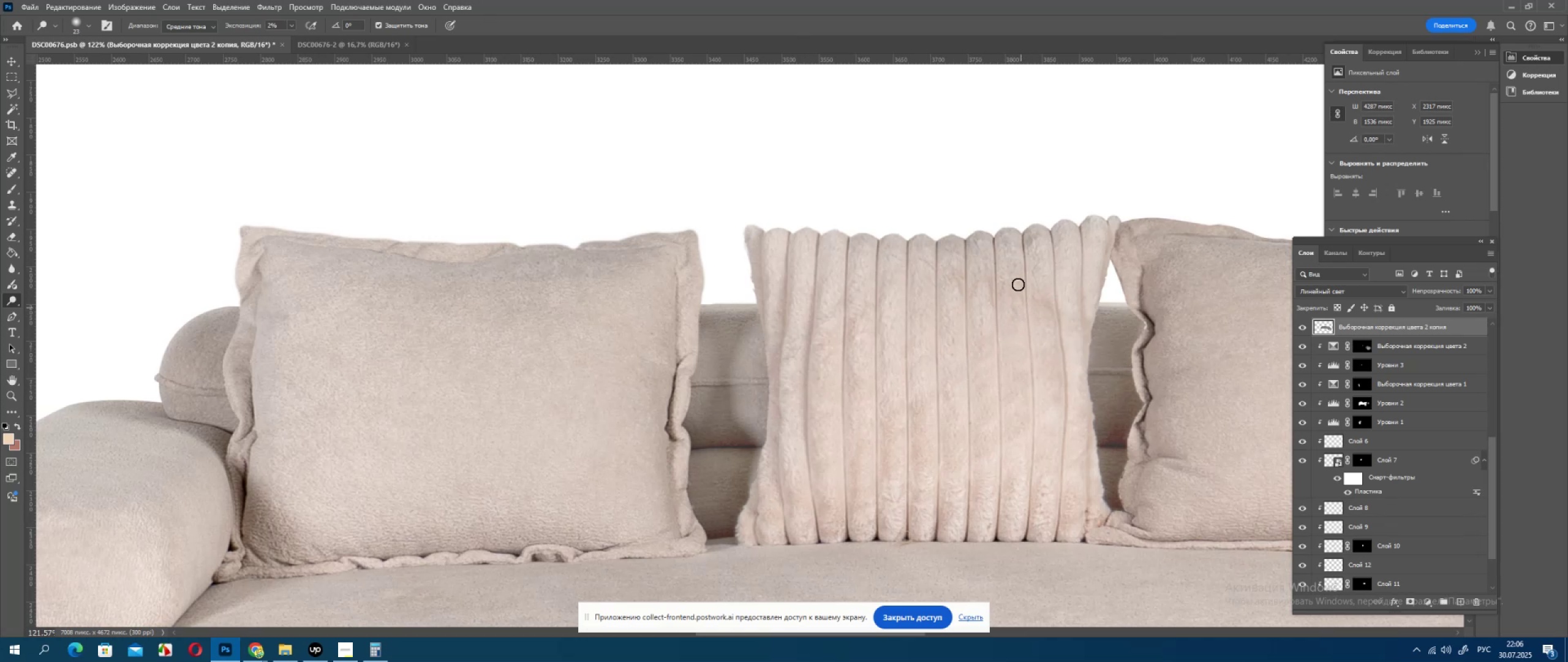 
left_click_drag(start_coordinate=[1017, 284], to_coordinate=[1013, 305])
 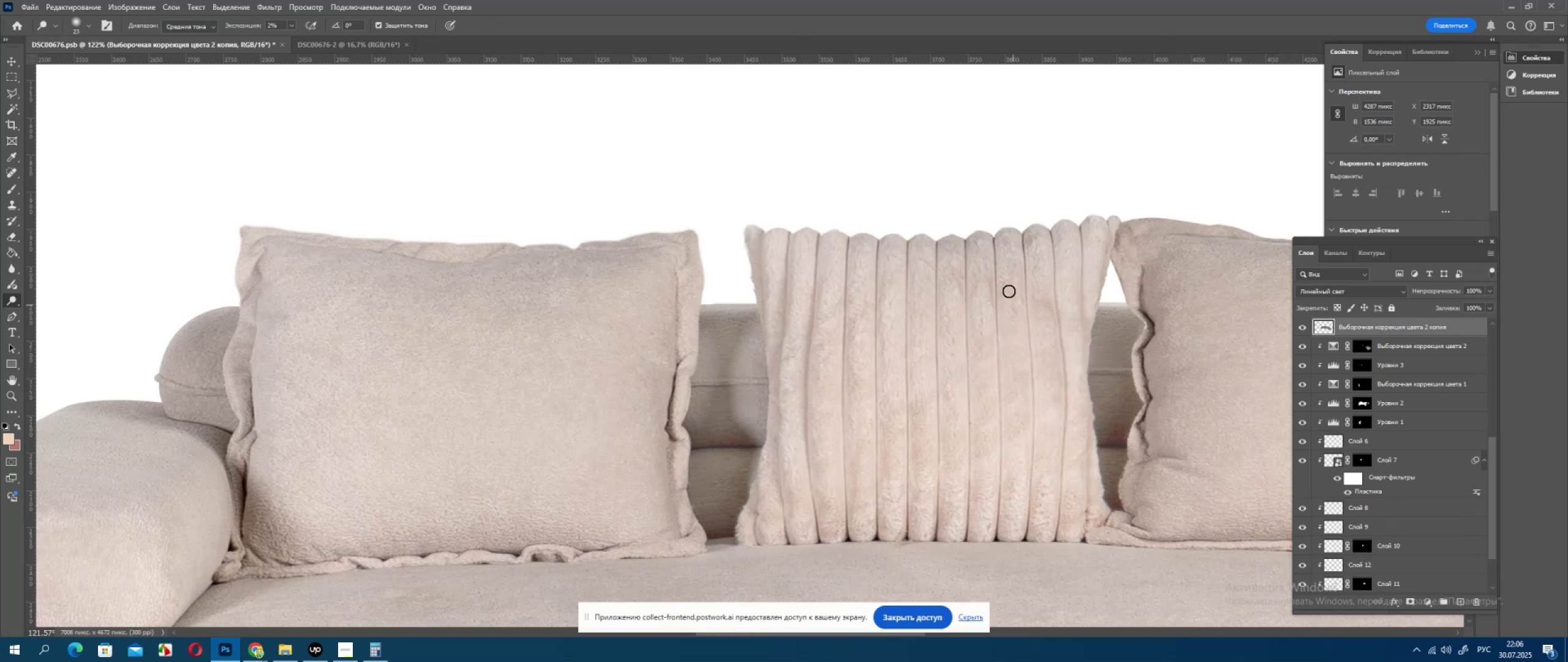 
left_click_drag(start_coordinate=[1009, 291], to_coordinate=[1012, 311])
 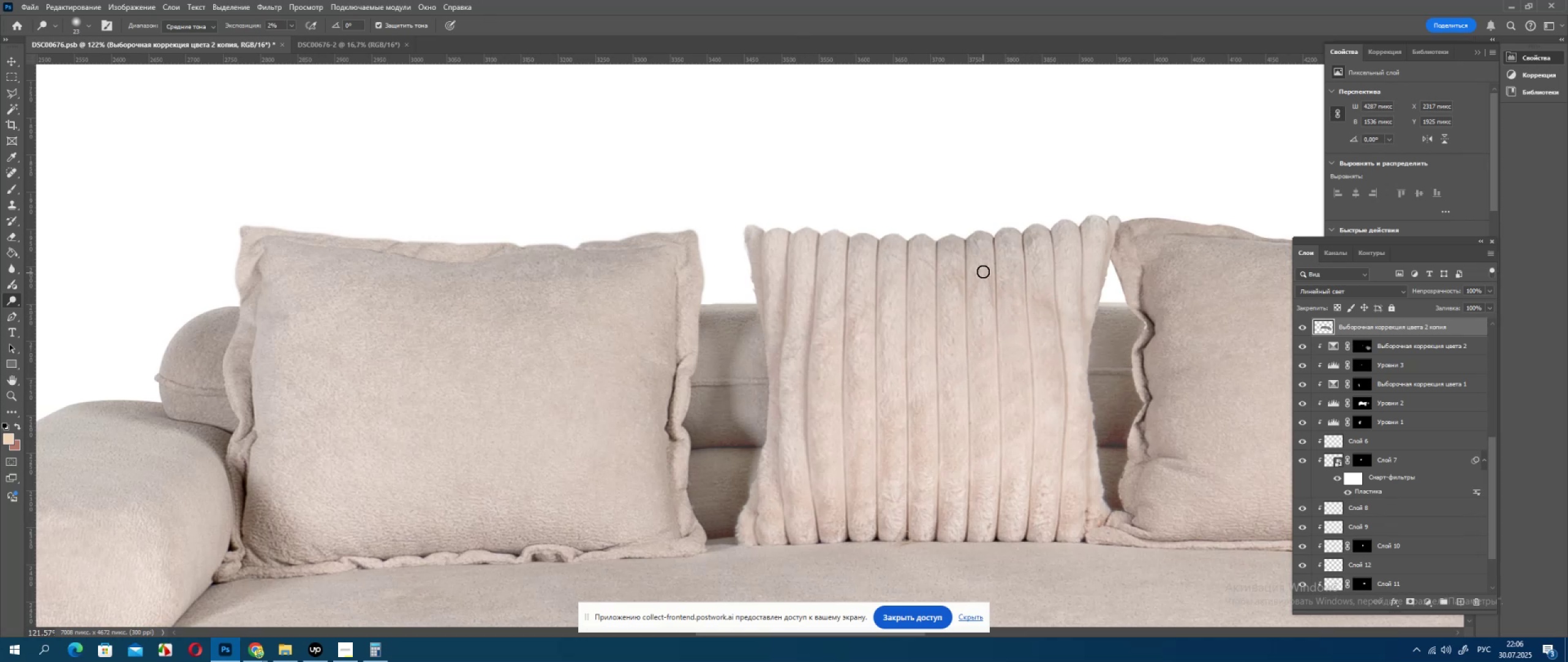 
left_click_drag(start_coordinate=[985, 273], to_coordinate=[995, 302])
 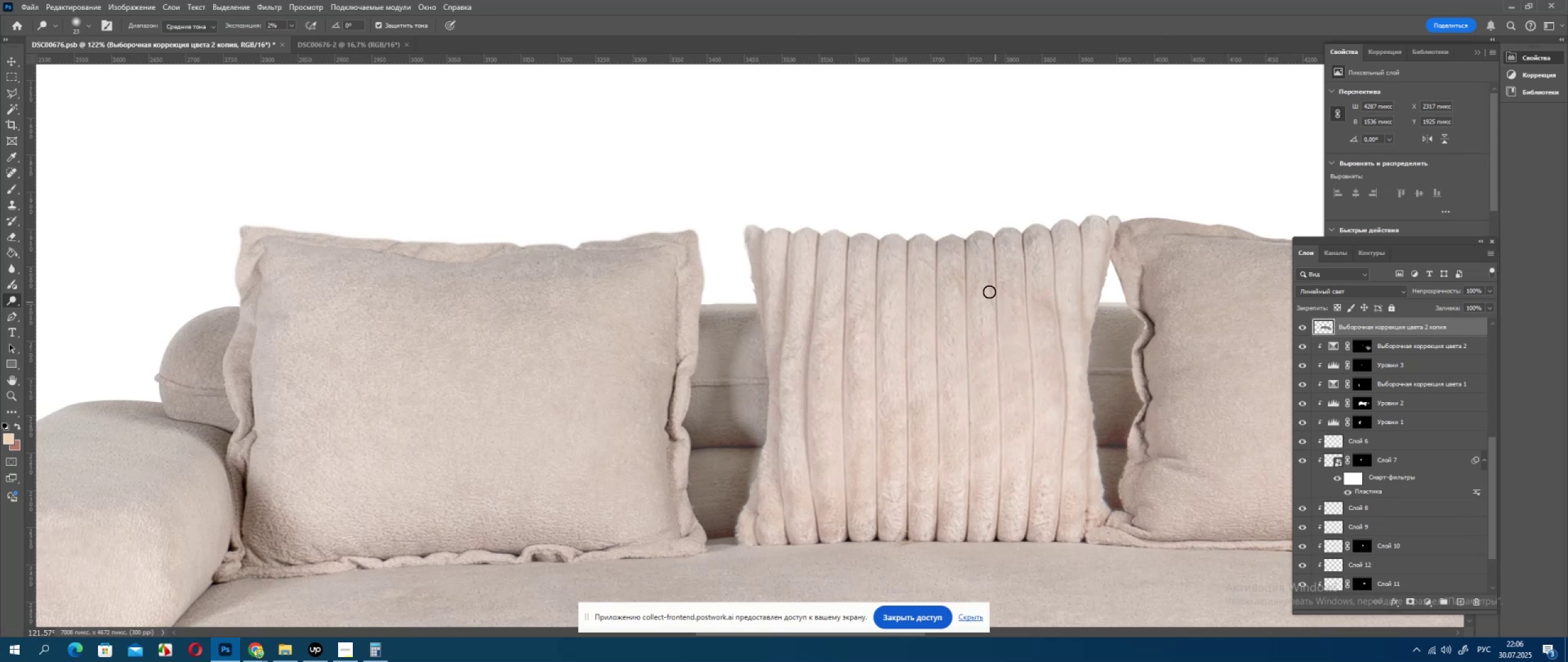 
left_click_drag(start_coordinate=[989, 292], to_coordinate=[992, 299])
 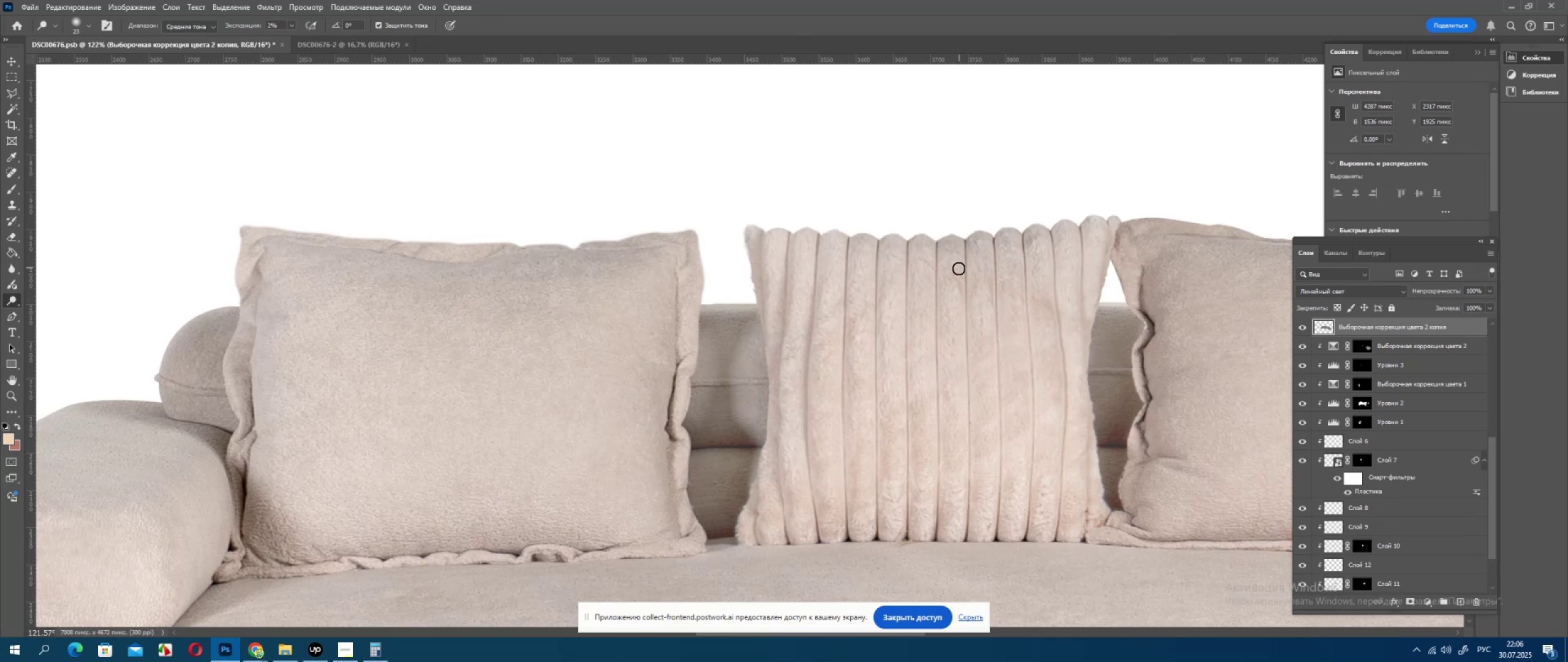 
left_click_drag(start_coordinate=[958, 268], to_coordinate=[976, 305])
 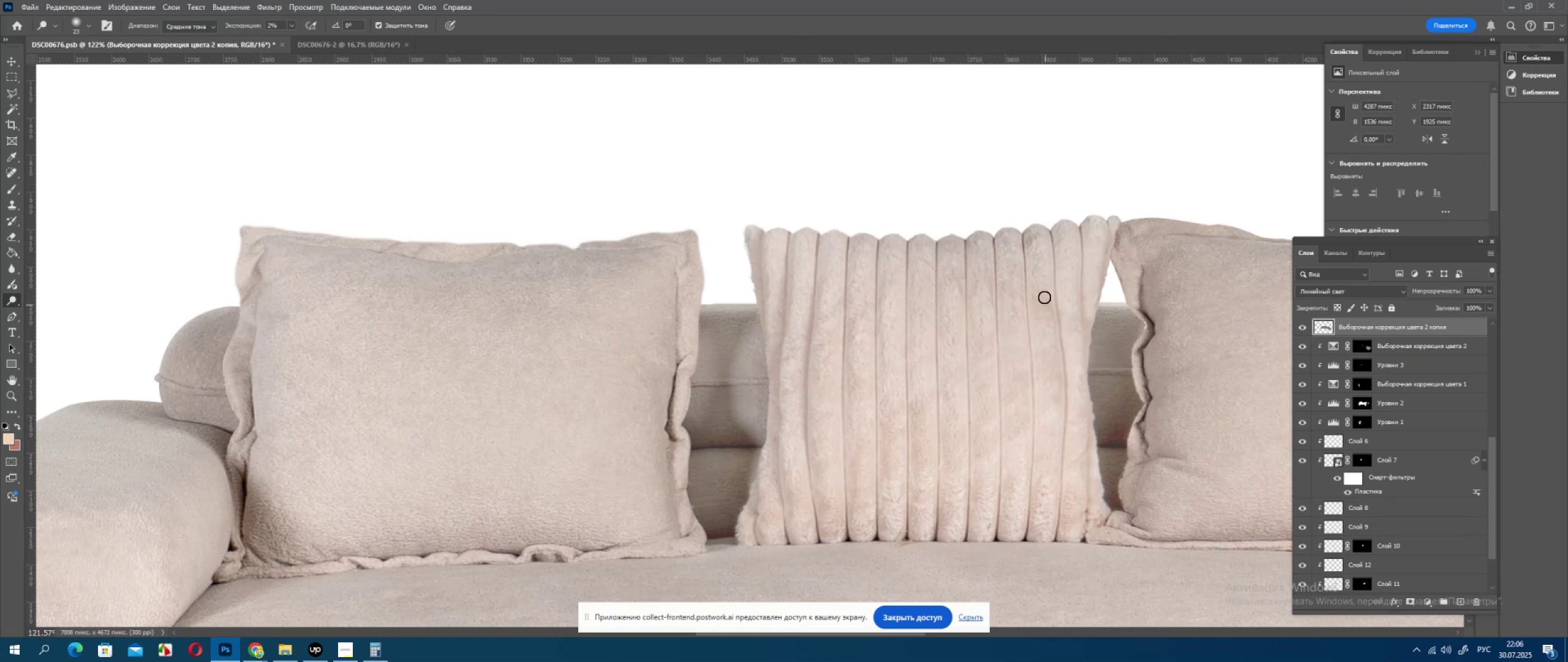 
left_click_drag(start_coordinate=[1044, 295], to_coordinate=[1053, 318])
 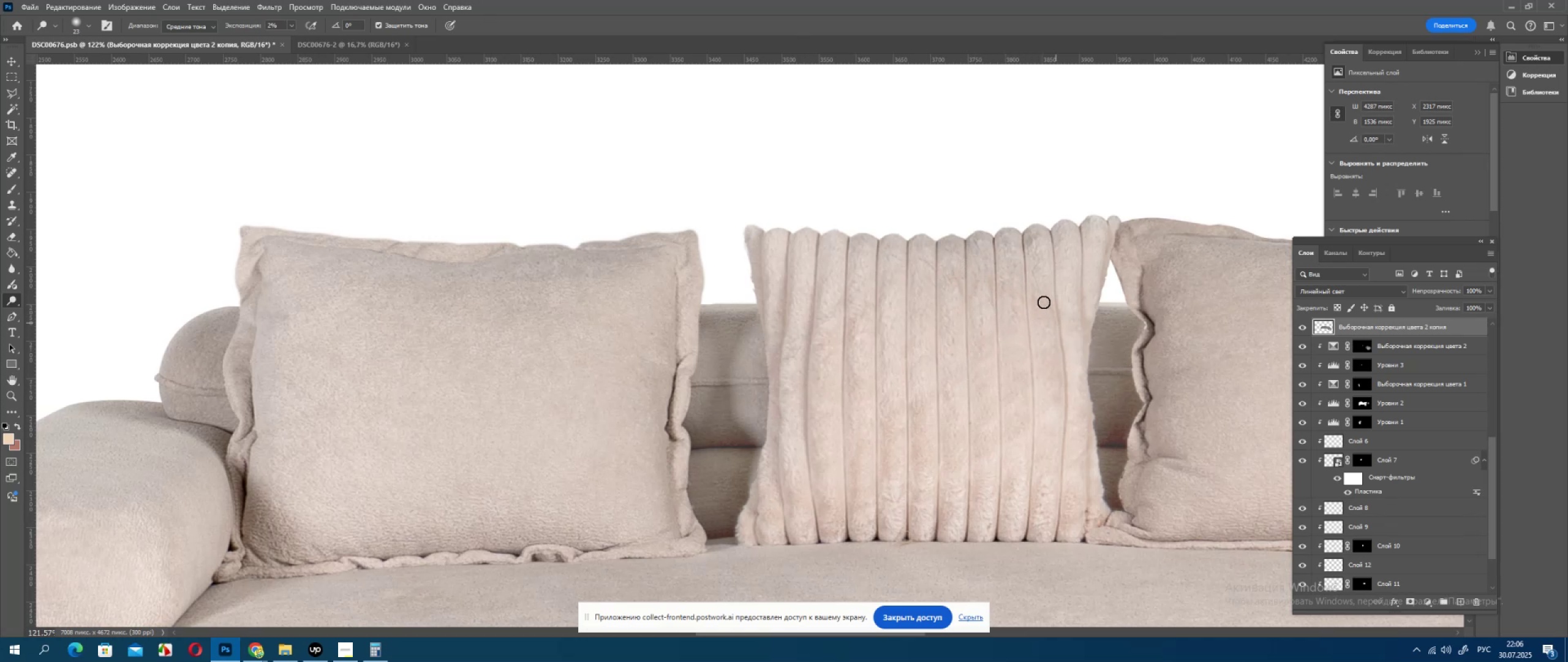 
left_click_drag(start_coordinate=[1044, 302], to_coordinate=[1049, 310])
 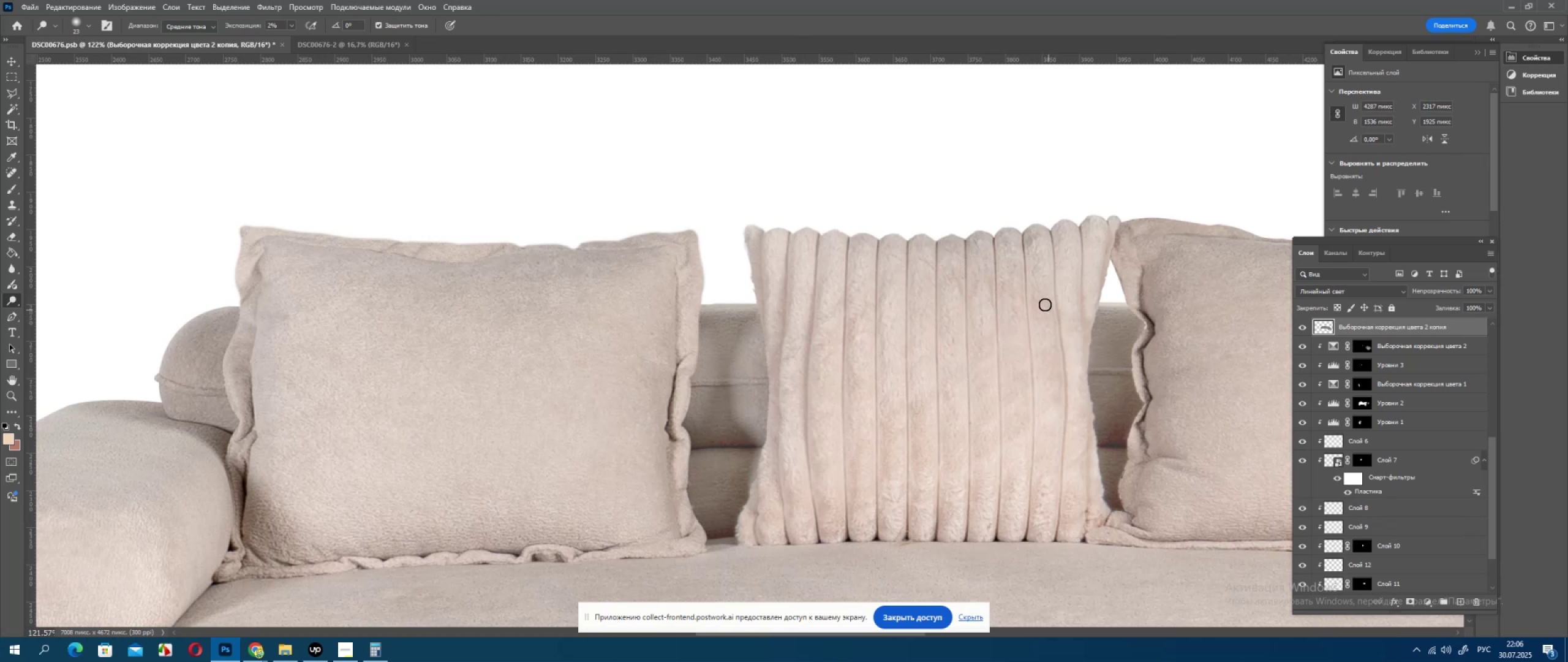 
left_click_drag(start_coordinate=[1044, 303], to_coordinate=[1061, 344])
 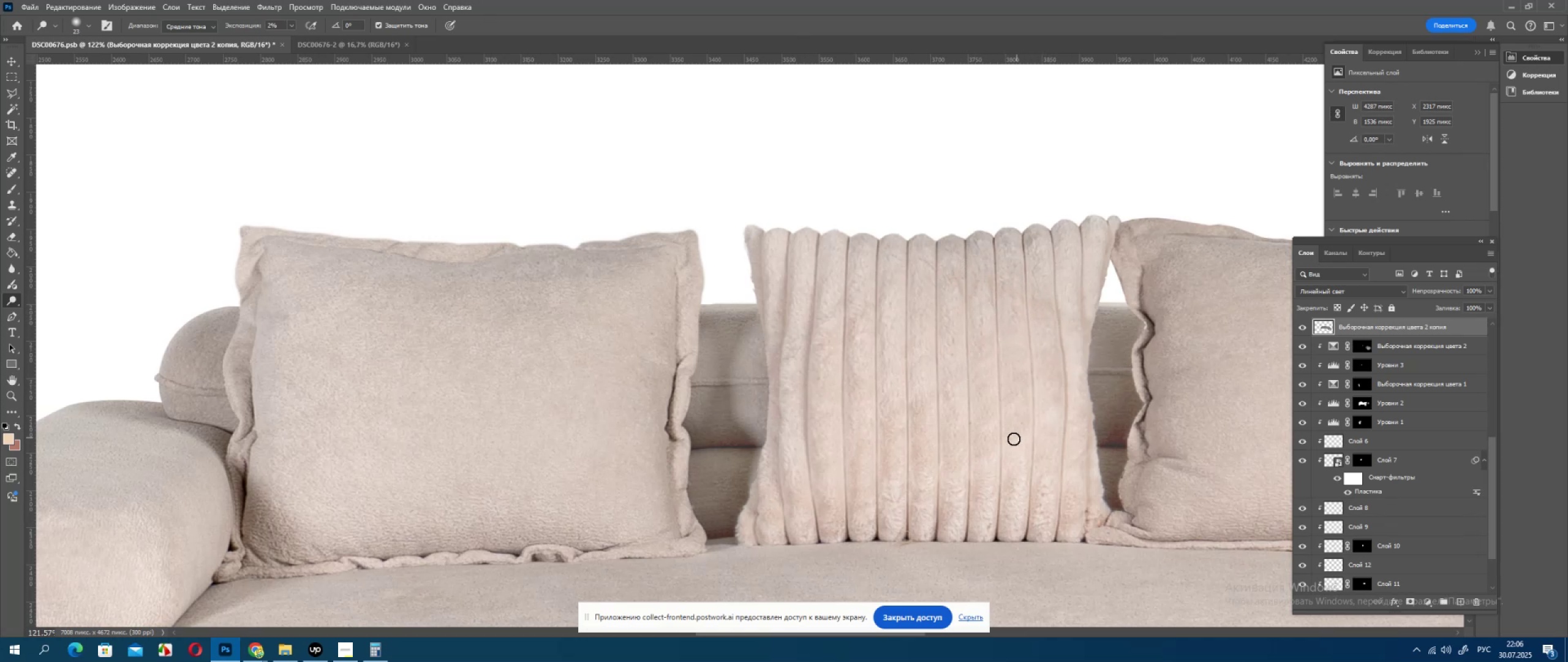 
left_click_drag(start_coordinate=[1009, 442], to_coordinate=[1032, 407])
 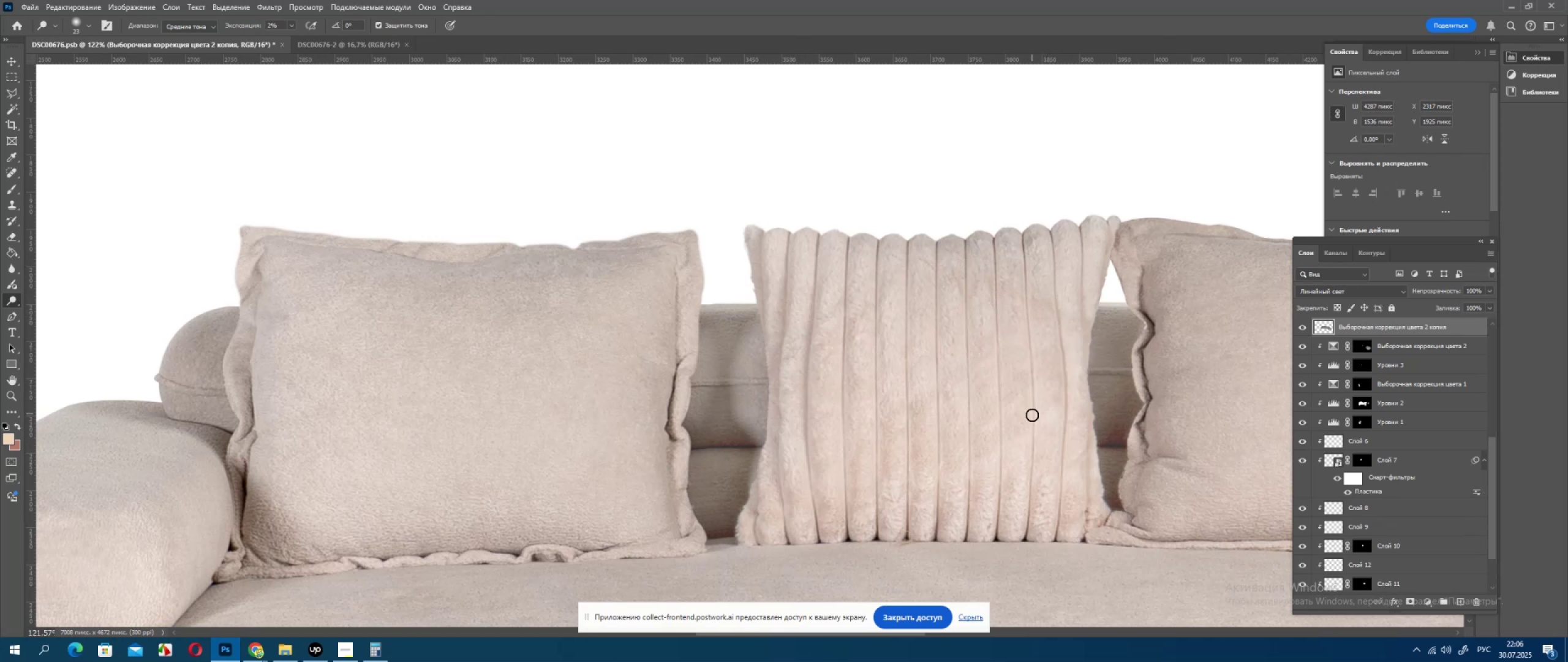 
left_click_drag(start_coordinate=[1031, 417], to_coordinate=[976, 443])
 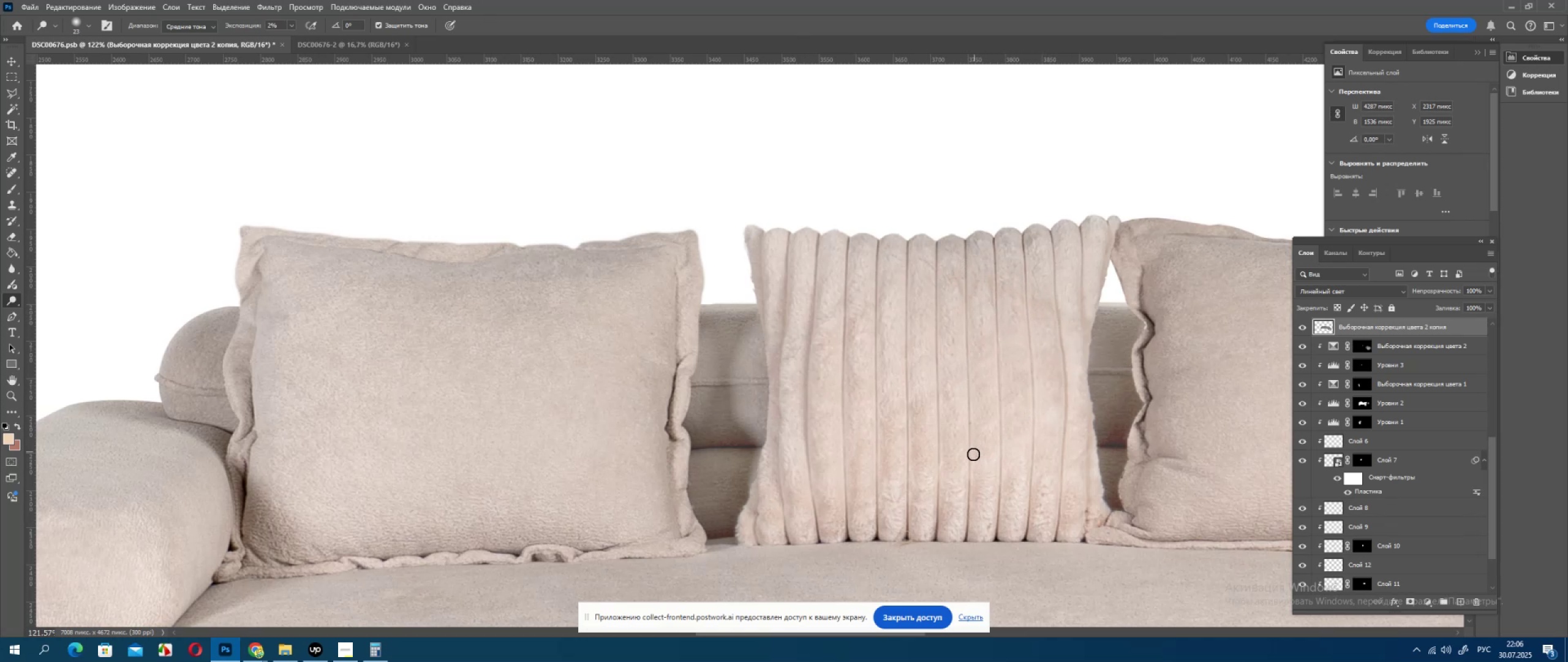 
left_click_drag(start_coordinate=[973, 457], to_coordinate=[1028, 416])
 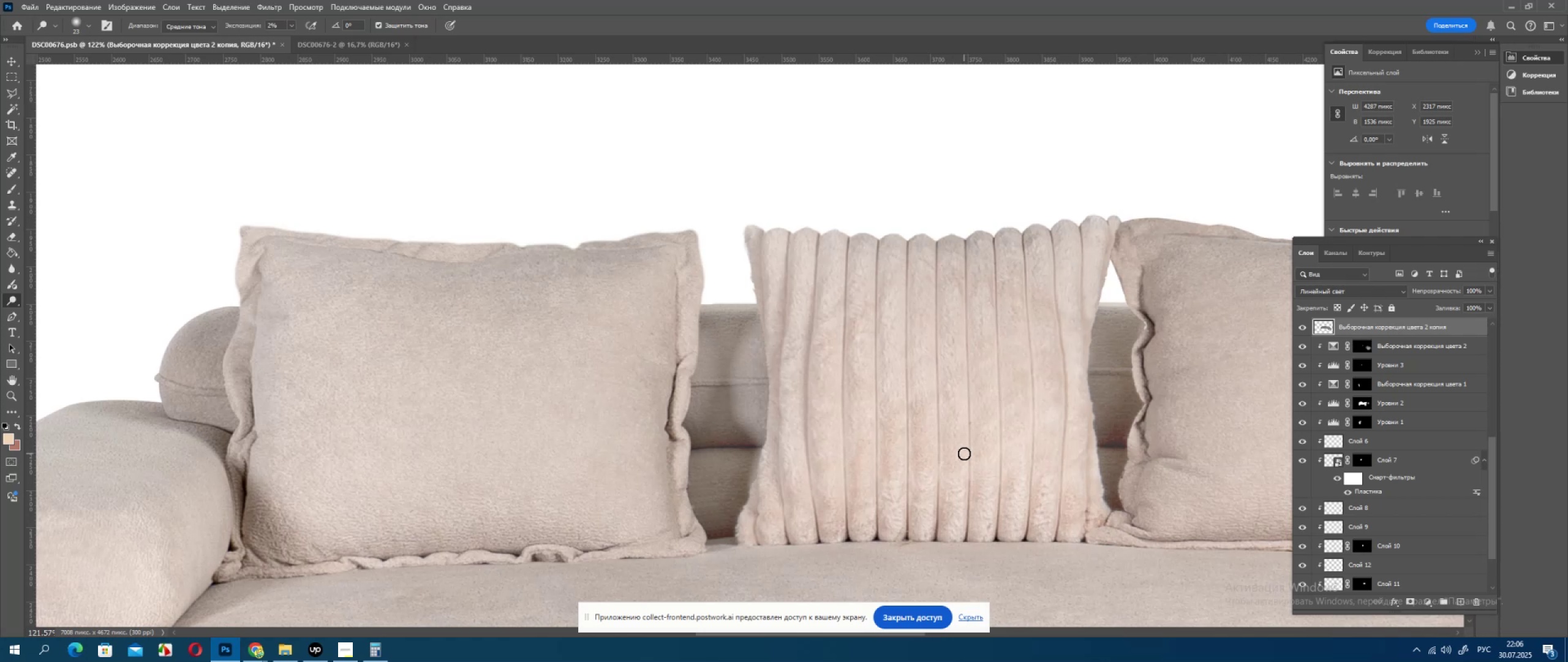 
left_click_drag(start_coordinate=[965, 452], to_coordinate=[1029, 428])
 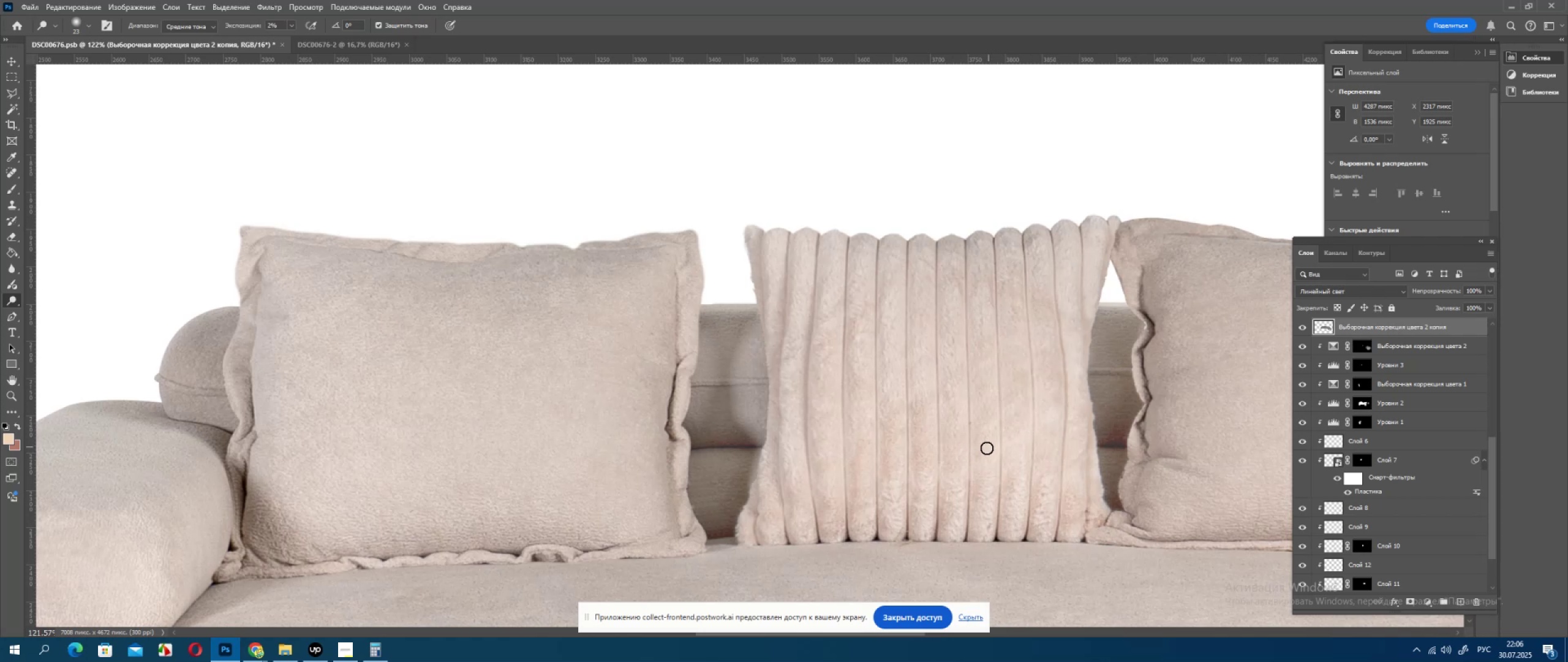 
left_click_drag(start_coordinate=[987, 445], to_coordinate=[1025, 412])
 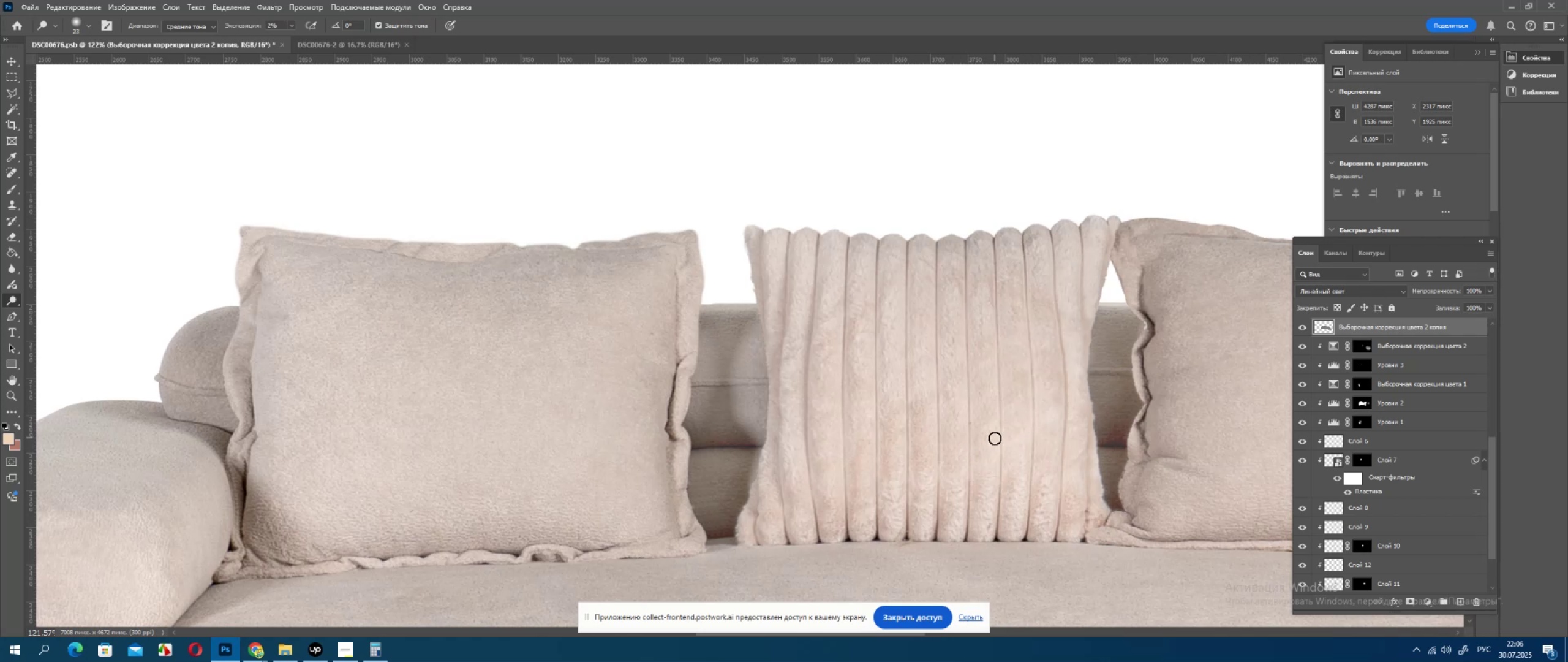 
hold_key(key=AltLeft, duration=0.42)
 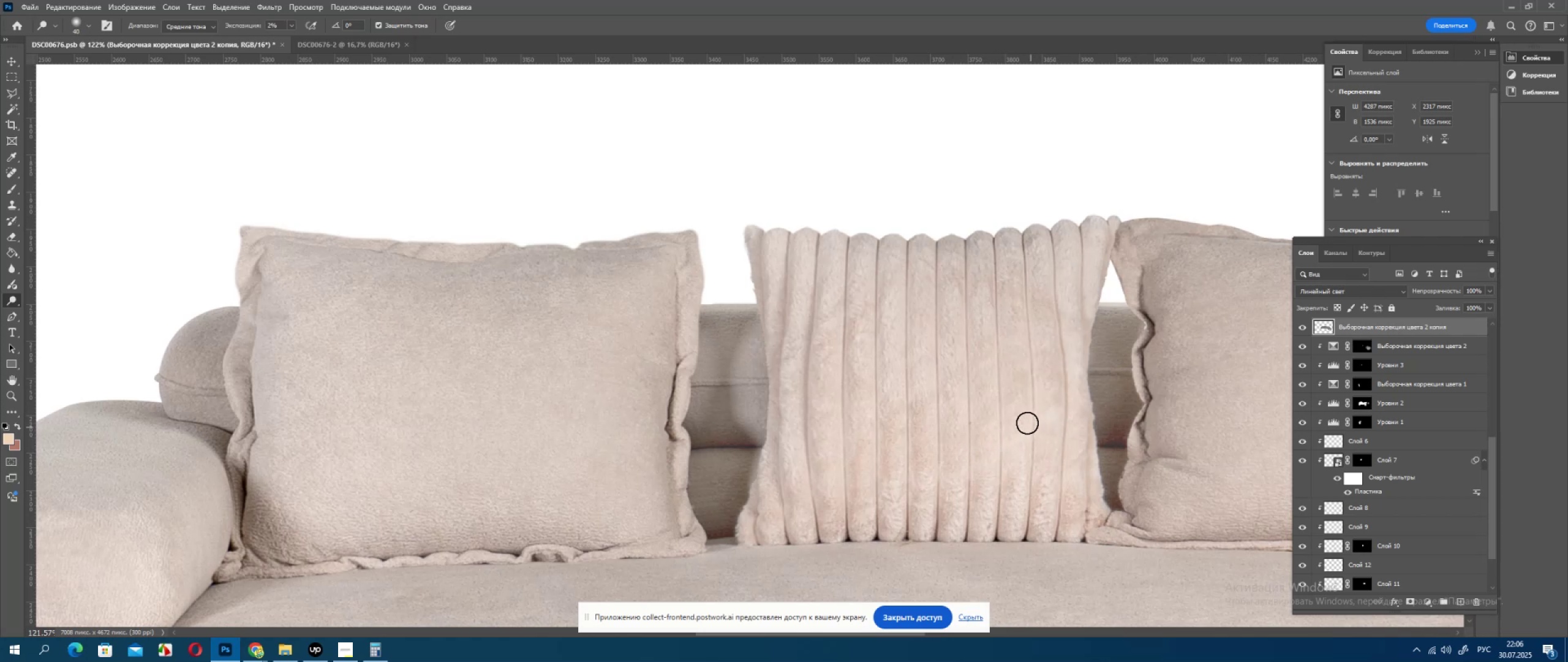 
left_click_drag(start_coordinate=[1025, 421], to_coordinate=[969, 441])
 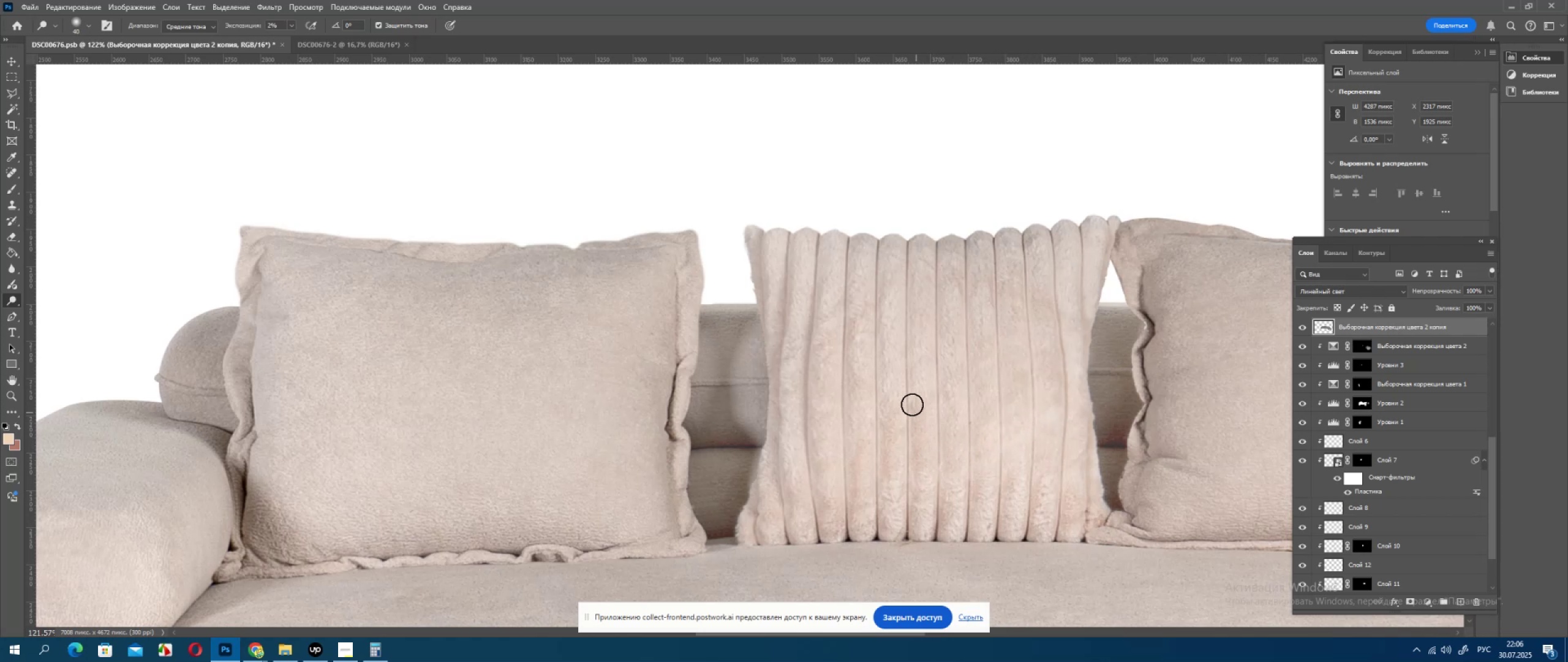 
left_click_drag(start_coordinate=[912, 399], to_coordinate=[918, 458])
 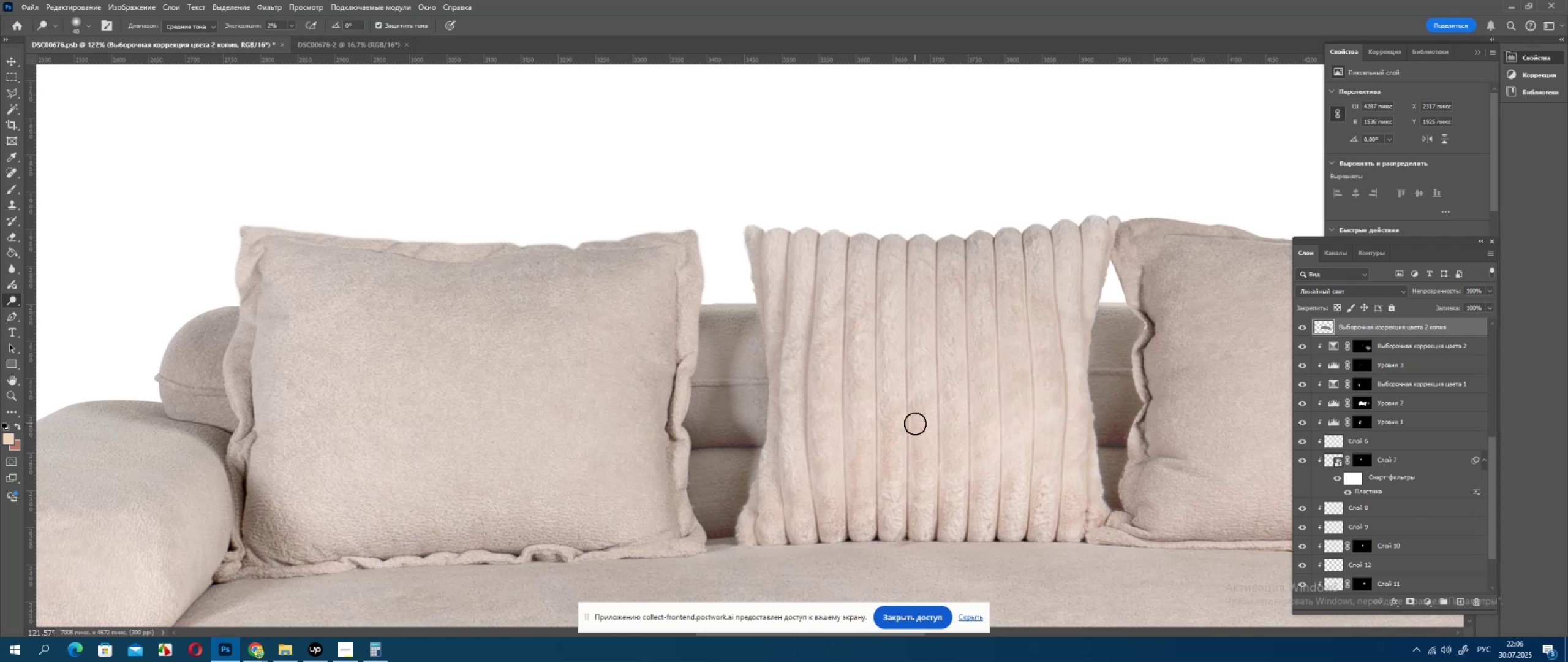 
left_click_drag(start_coordinate=[918, 428], to_coordinate=[926, 481])
 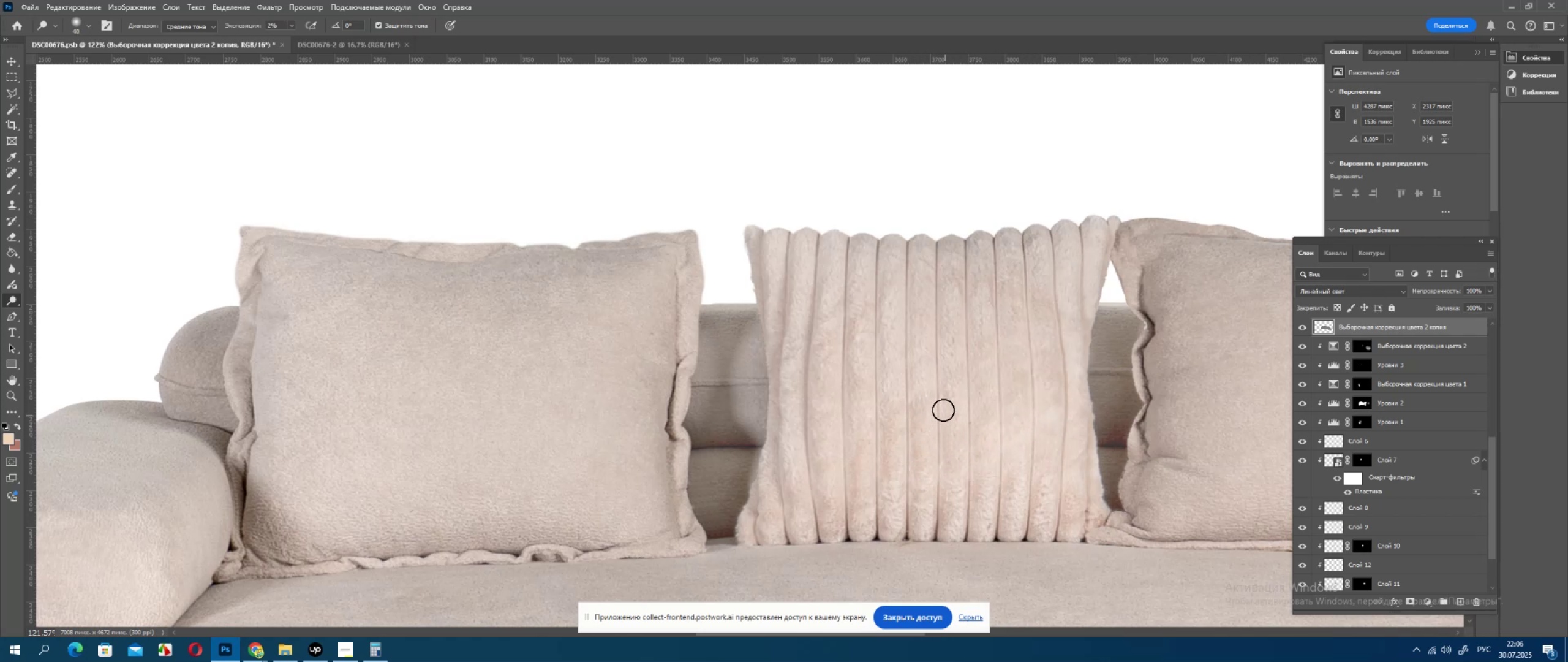 
left_click_drag(start_coordinate=[944, 414], to_coordinate=[952, 463])
 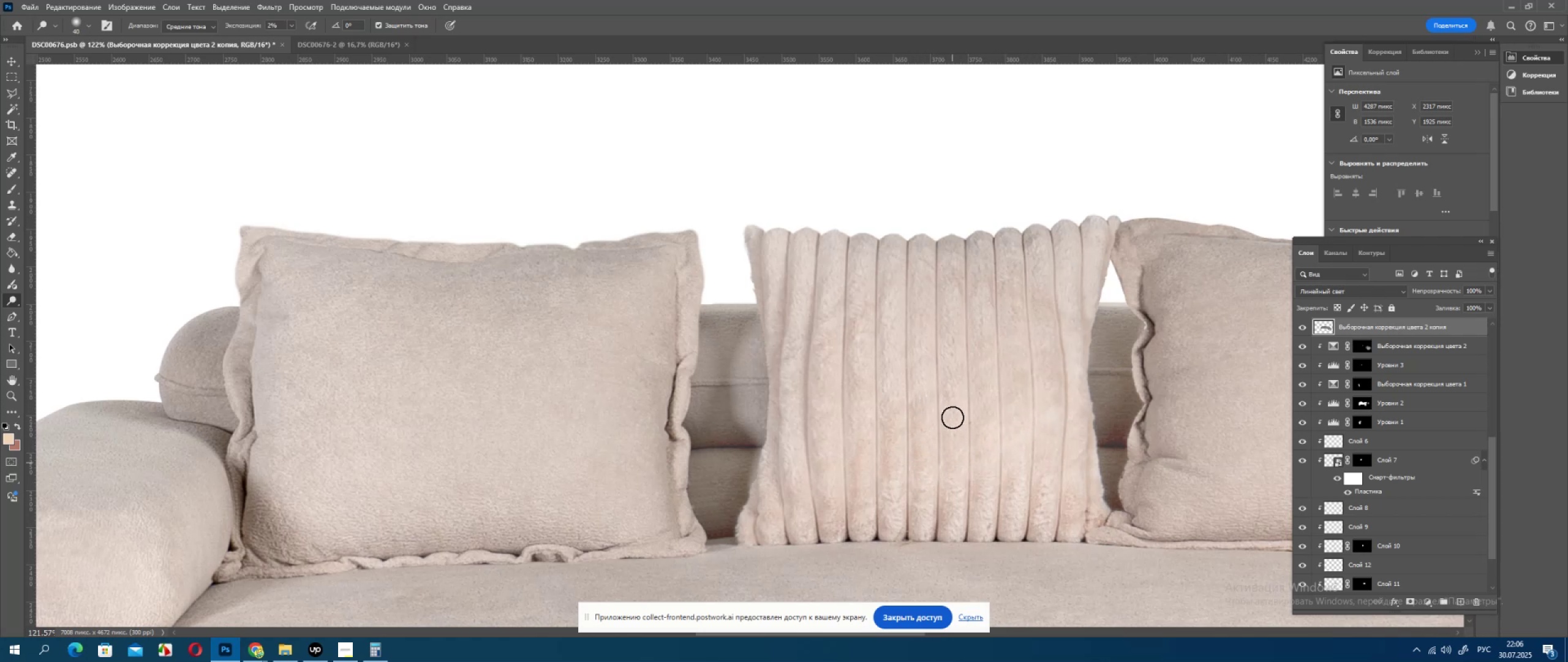 
left_click_drag(start_coordinate=[952, 417], to_coordinate=[949, 463])
 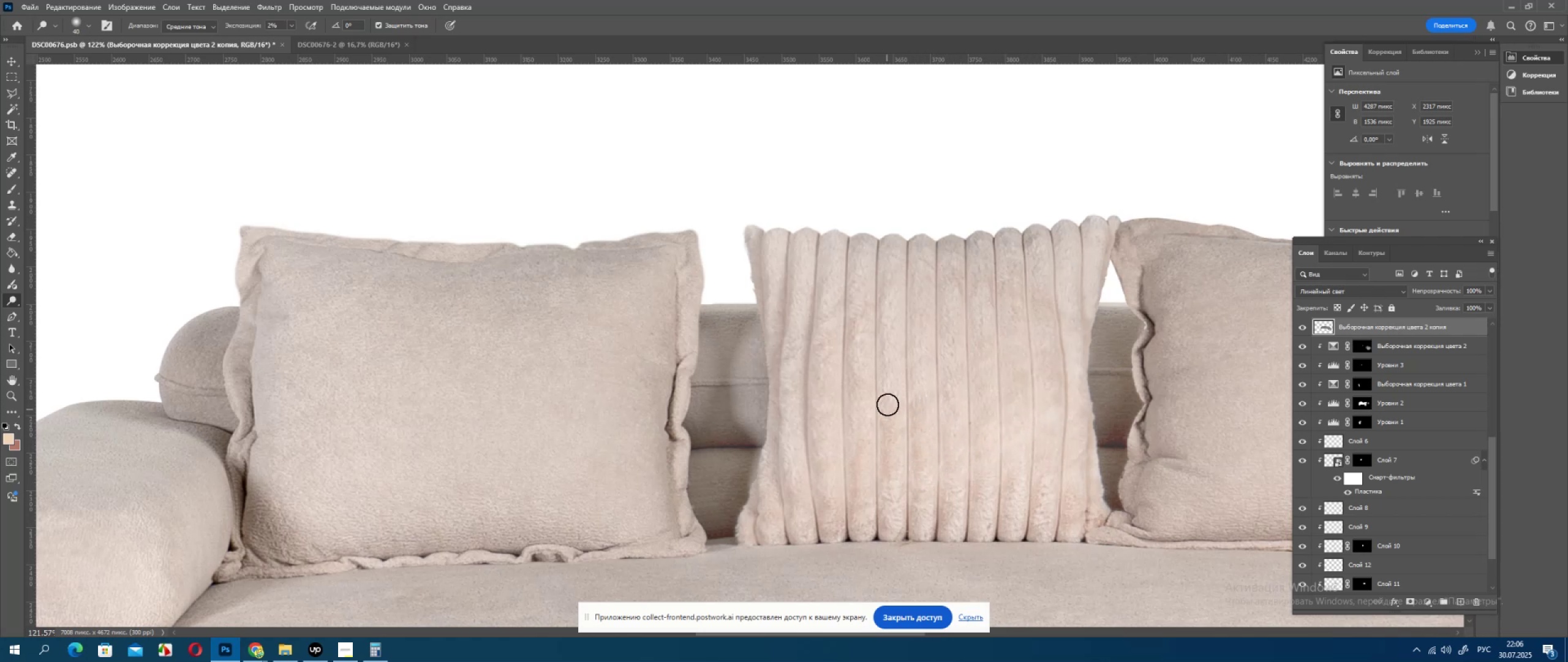 
left_click_drag(start_coordinate=[890, 407], to_coordinate=[888, 471])
 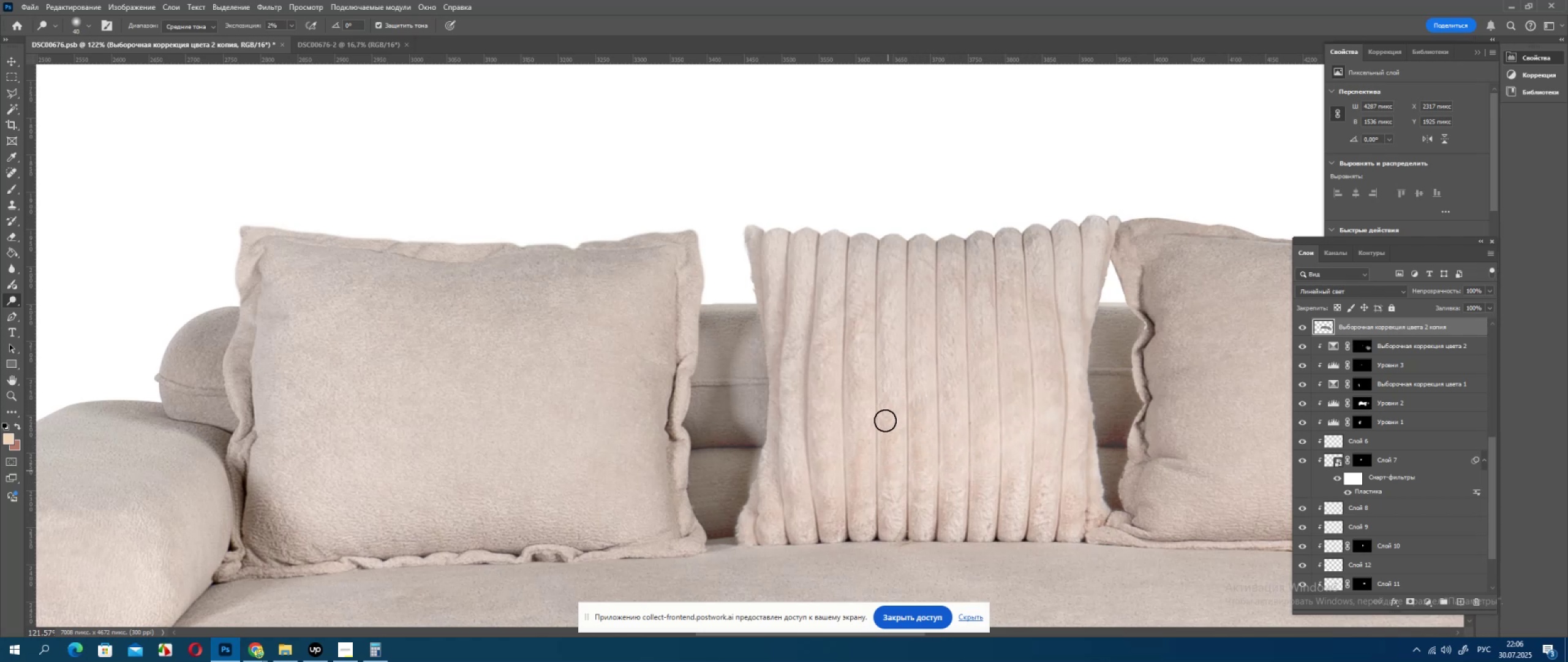 
left_click_drag(start_coordinate=[885, 423], to_coordinate=[880, 481])
 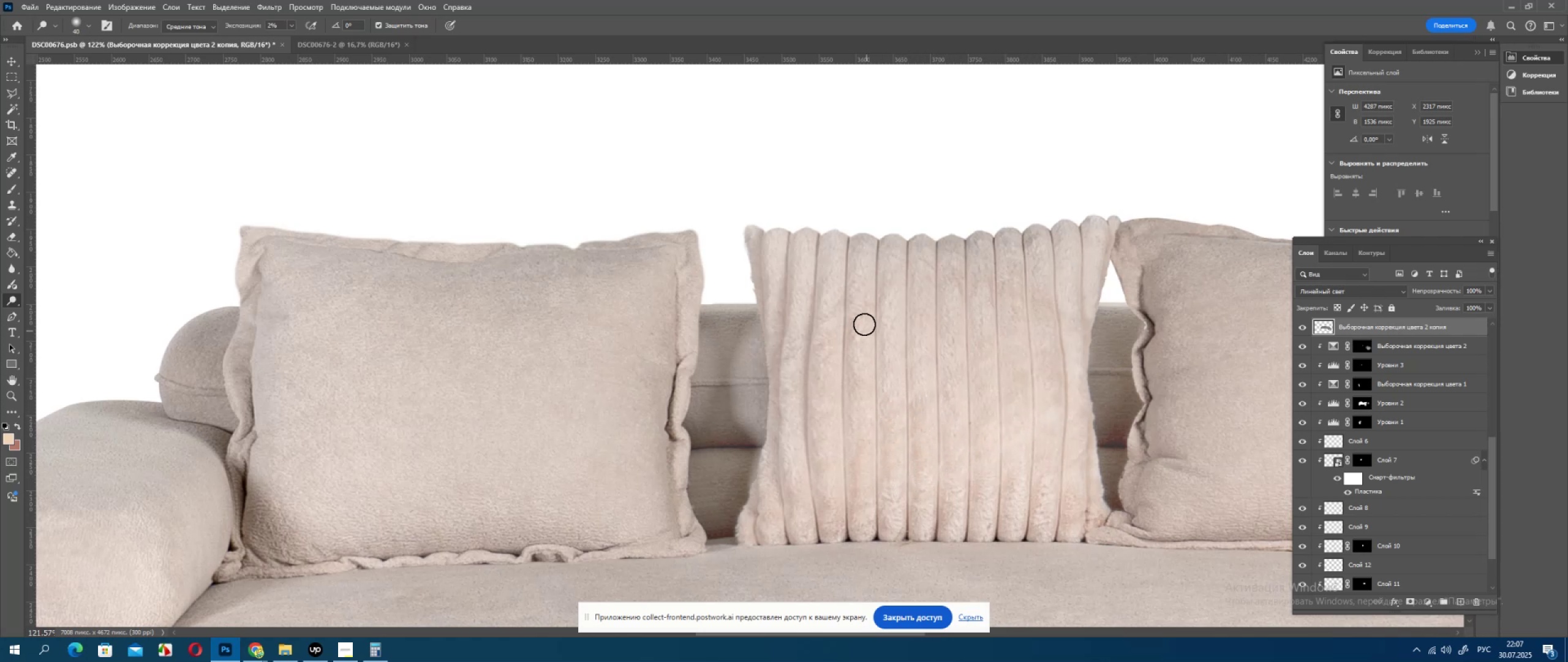 
hold_key(key=AltLeft, duration=0.46)
 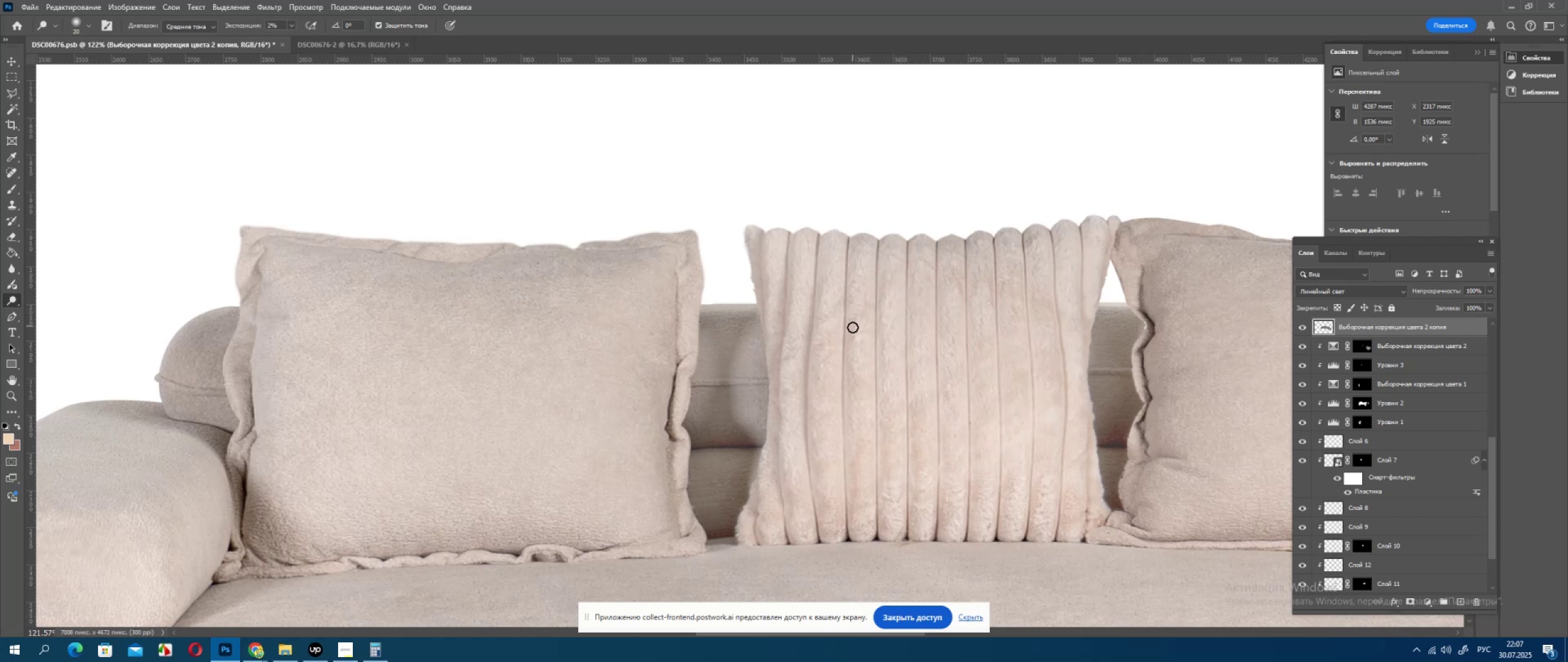 
left_click_drag(start_coordinate=[853, 327], to_coordinate=[868, 313])
 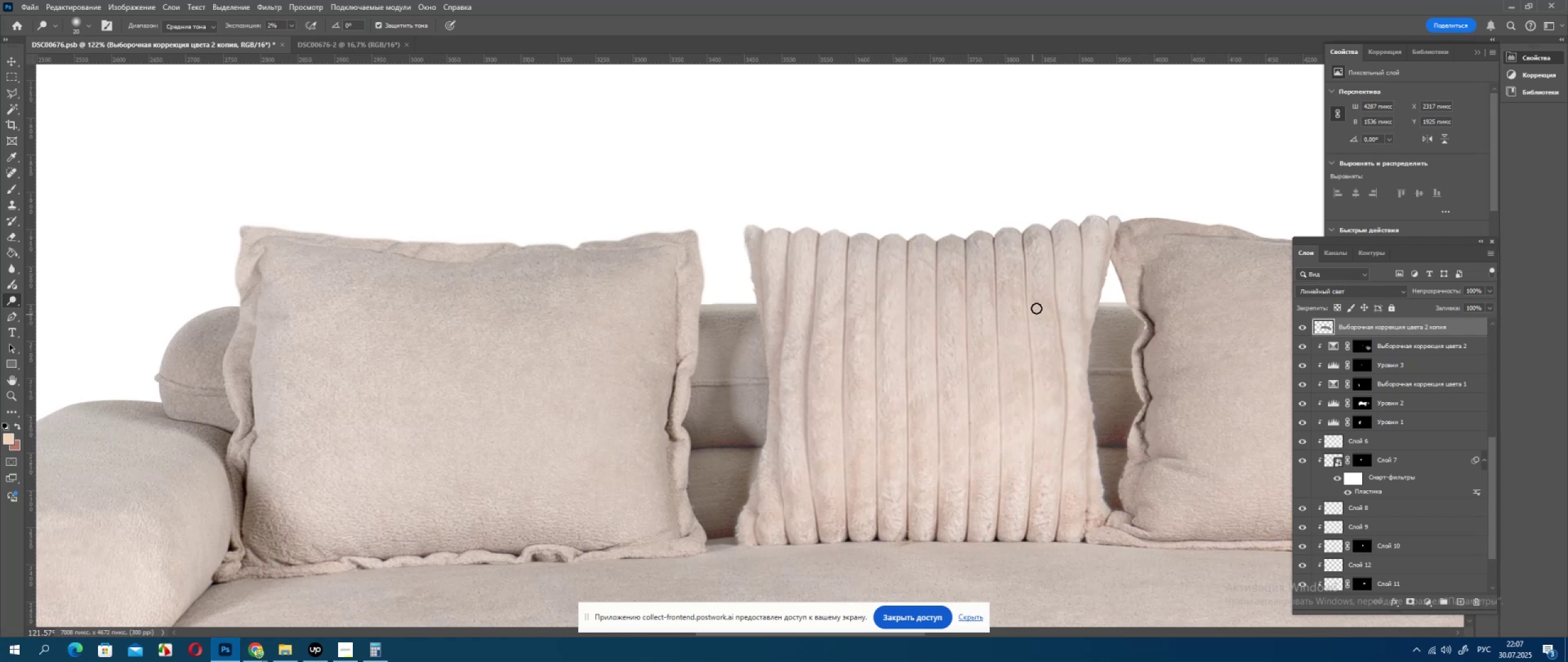 
left_click_drag(start_coordinate=[1039, 303], to_coordinate=[1071, 321])
 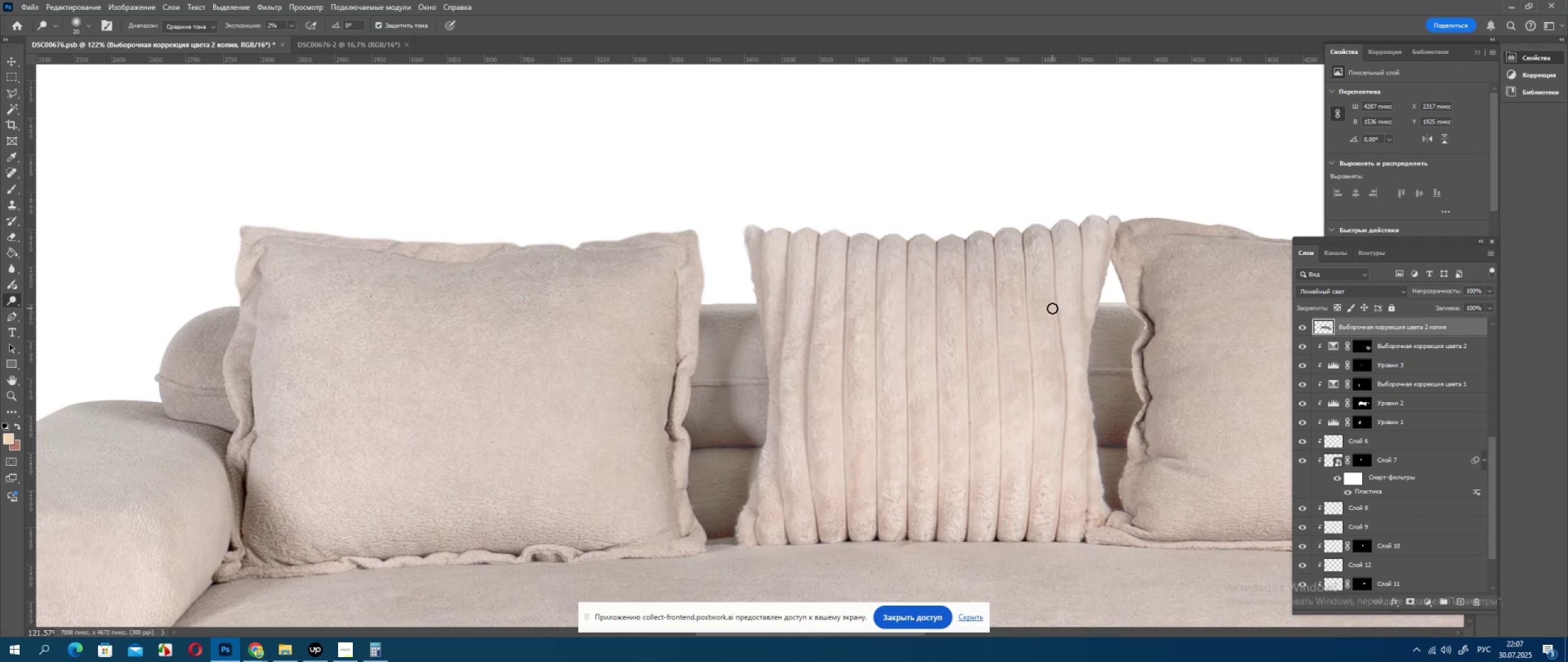 
left_click_drag(start_coordinate=[1054, 310], to_coordinate=[1066, 333])
 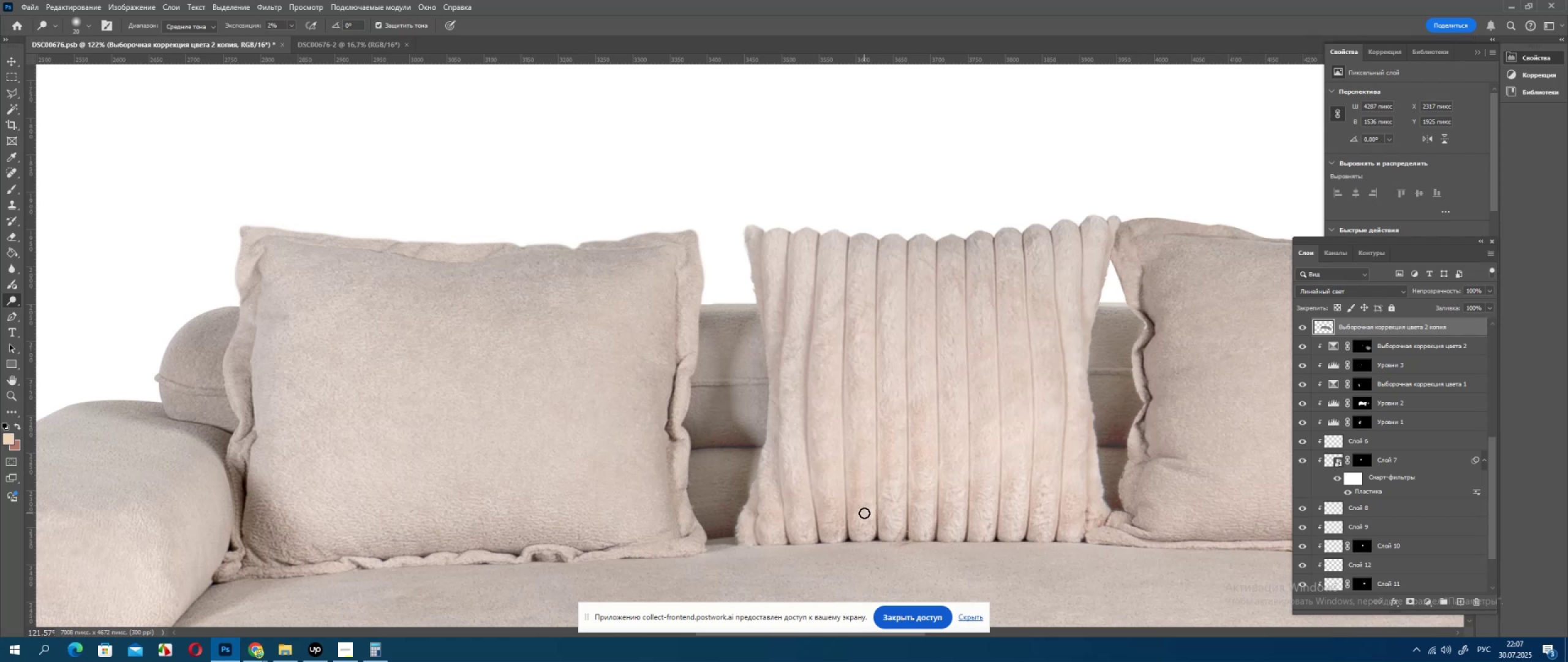 
left_click_drag(start_coordinate=[856, 503], to_coordinate=[854, 450])
 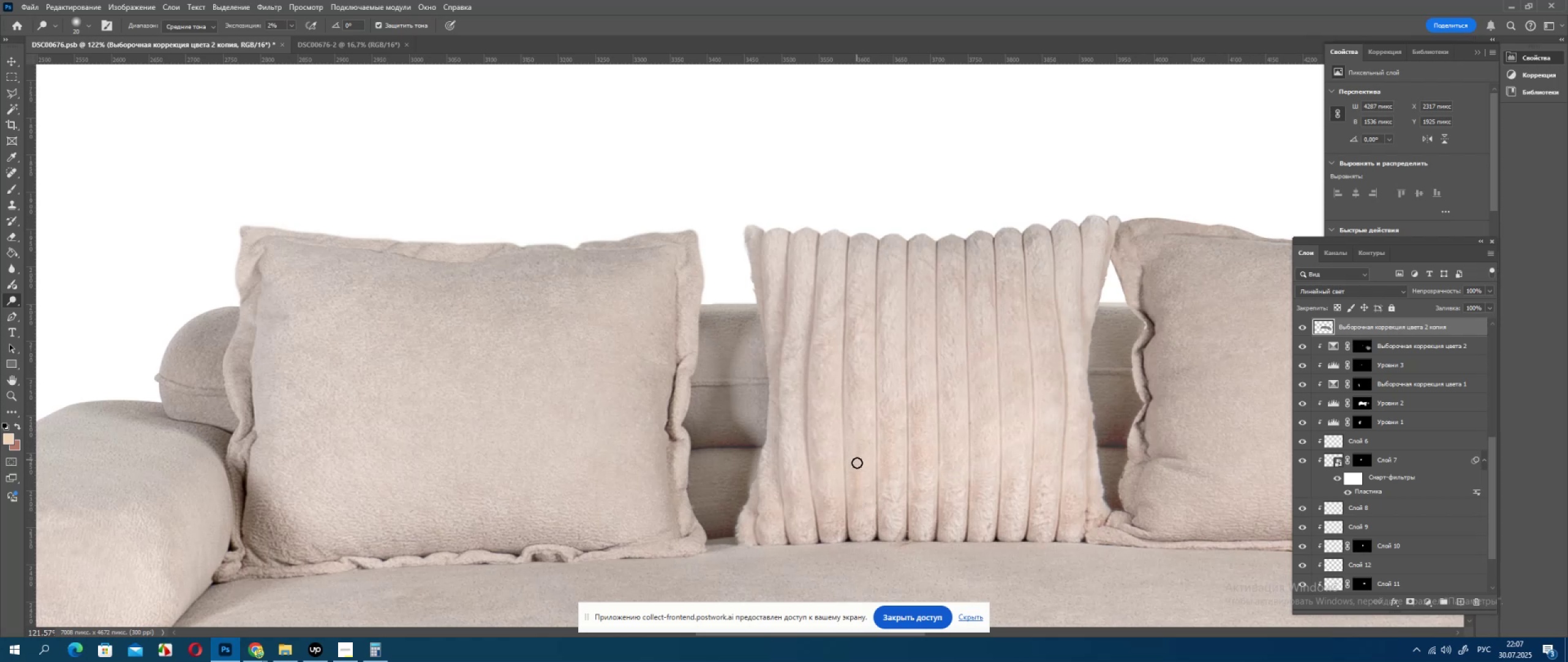 
left_click_drag(start_coordinate=[858, 470], to_coordinate=[863, 500])
 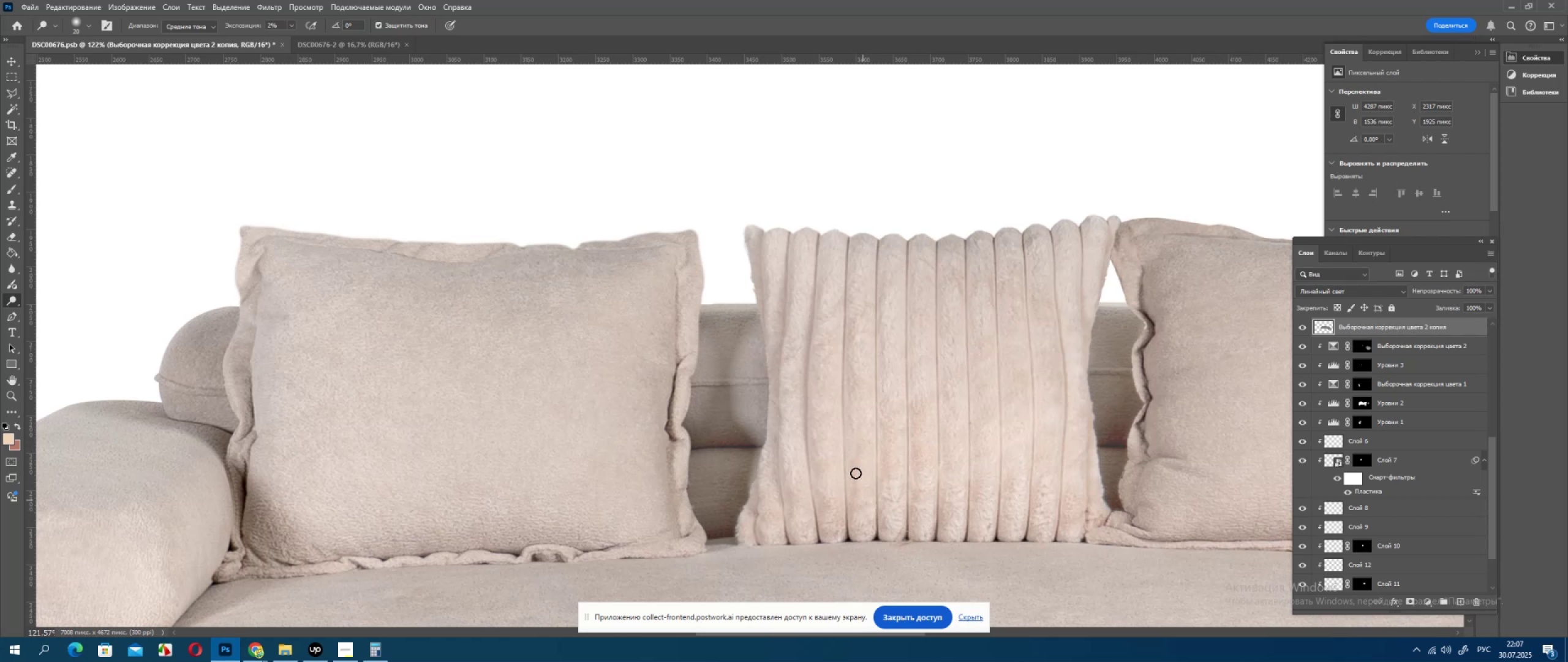 
left_click_drag(start_coordinate=[858, 479], to_coordinate=[852, 502])
 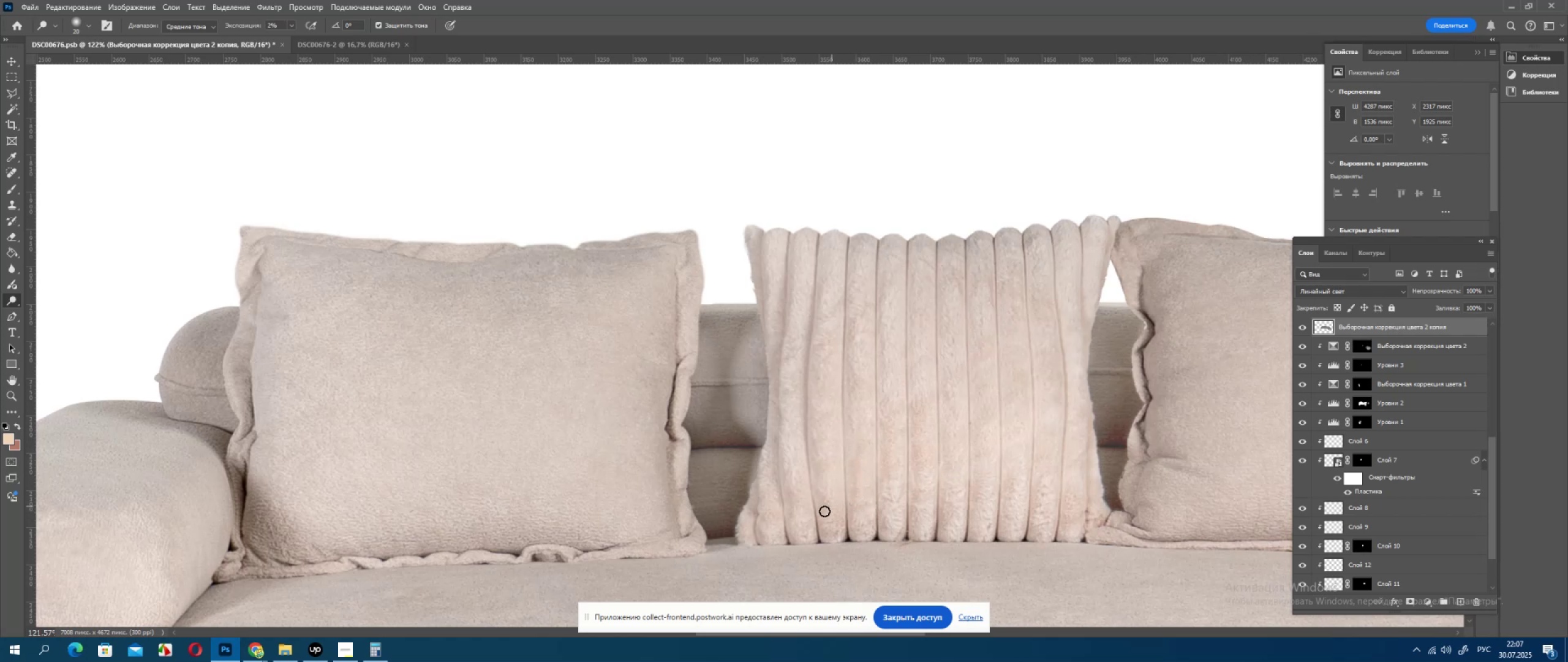 
left_click_drag(start_coordinate=[824, 512], to_coordinate=[816, 478])
 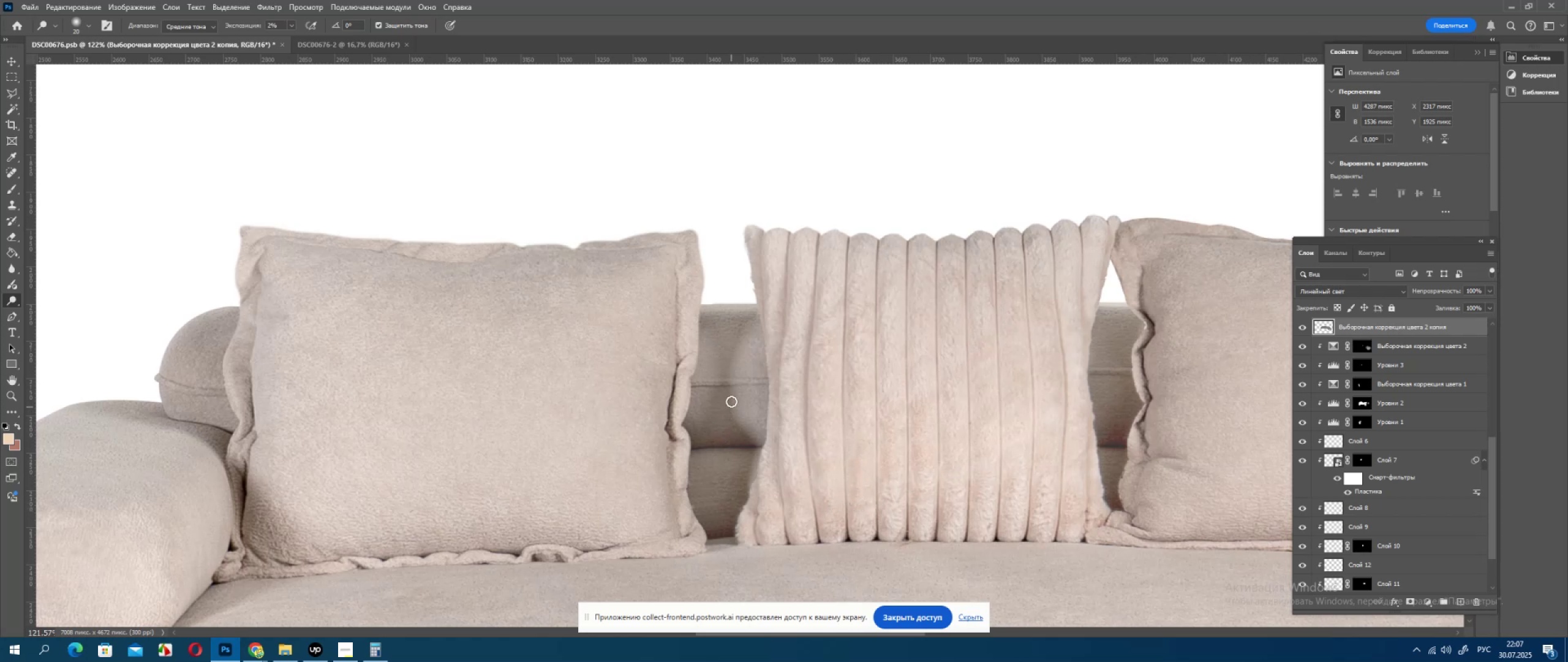 
left_click_drag(start_coordinate=[729, 394], to_coordinate=[744, 440])
 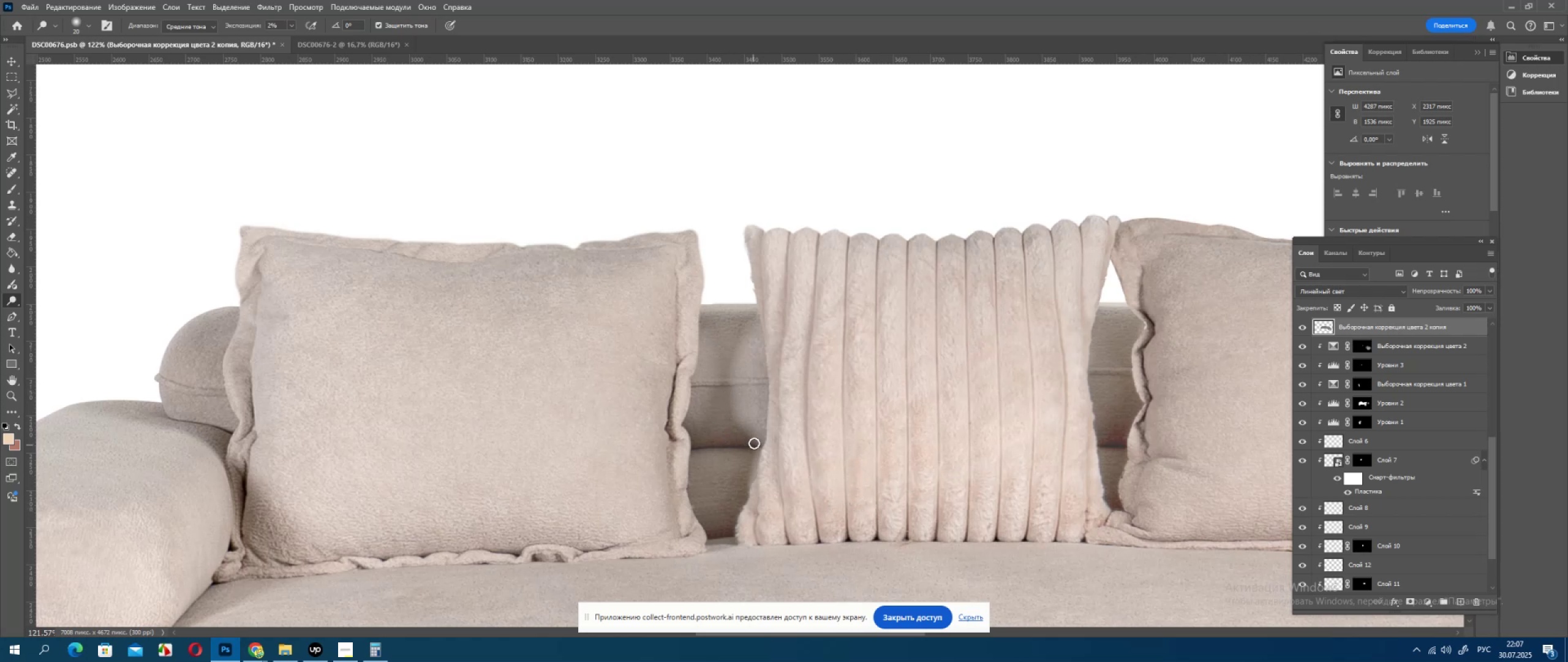 
left_click_drag(start_coordinate=[754, 441], to_coordinate=[737, 416])
 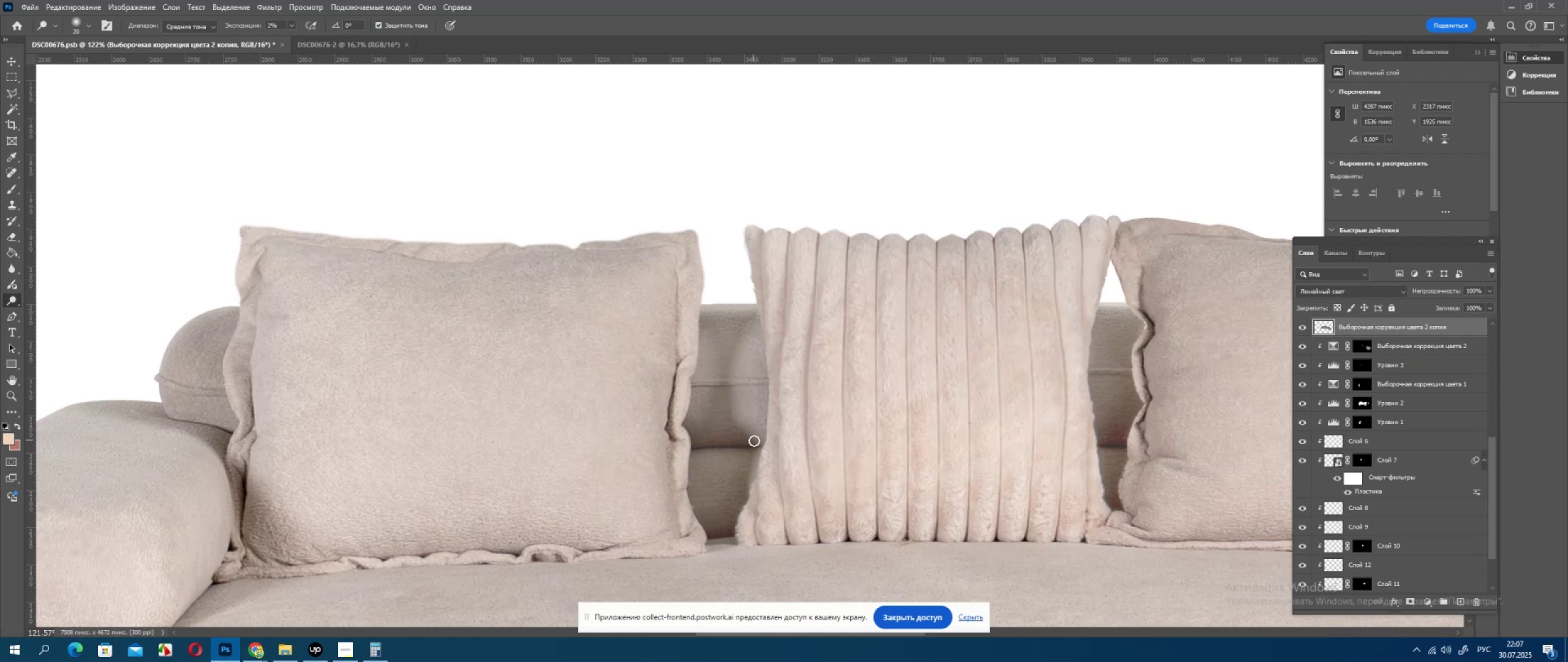 
left_click_drag(start_coordinate=[754, 441], to_coordinate=[732, 422])
 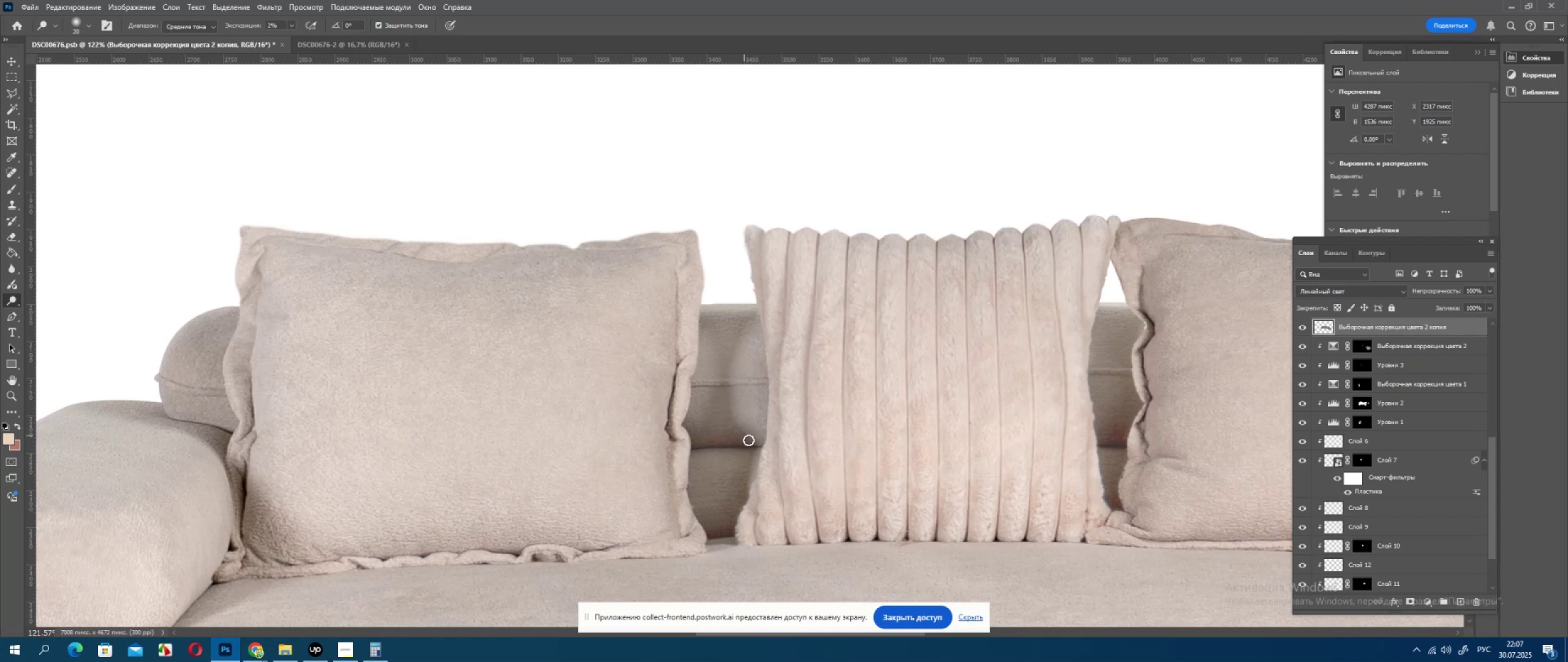 
left_click_drag(start_coordinate=[748, 441], to_coordinate=[727, 400])
 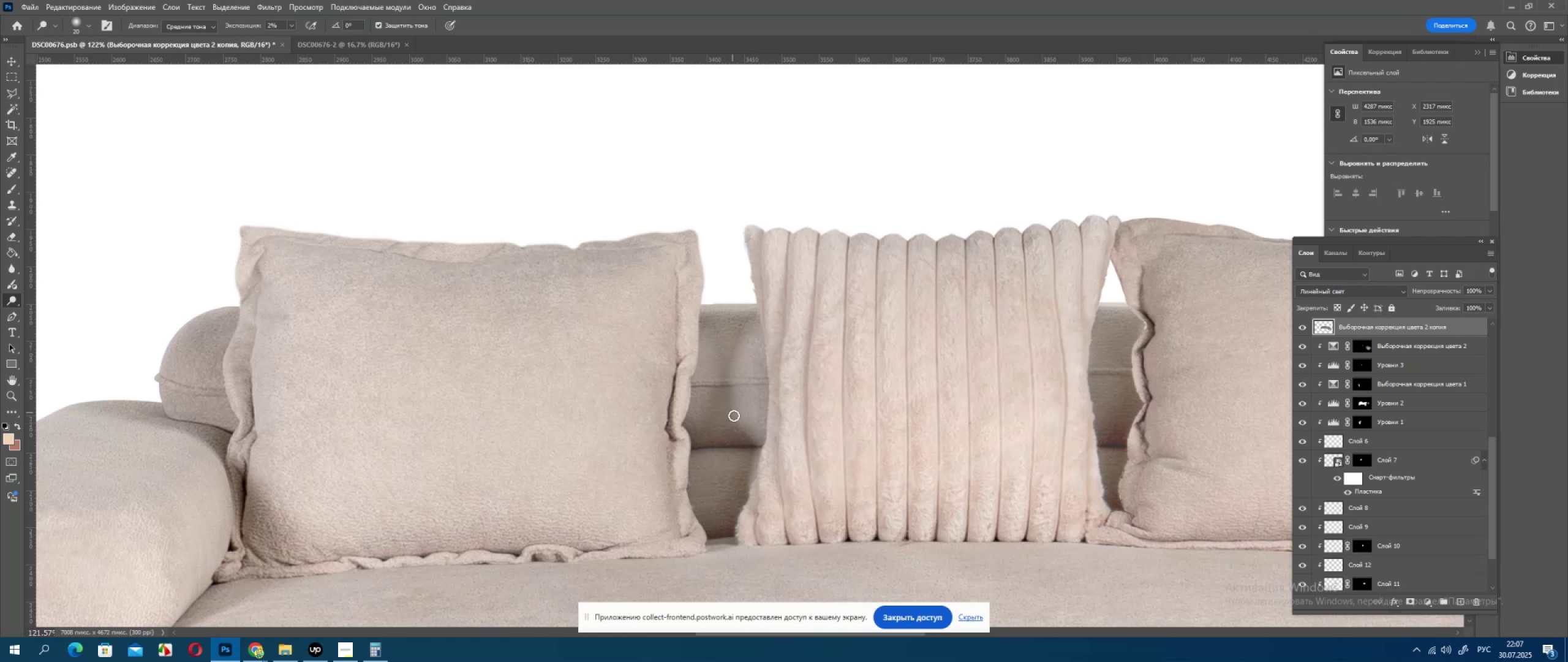 
left_click_drag(start_coordinate=[734, 416], to_coordinate=[733, 375])
 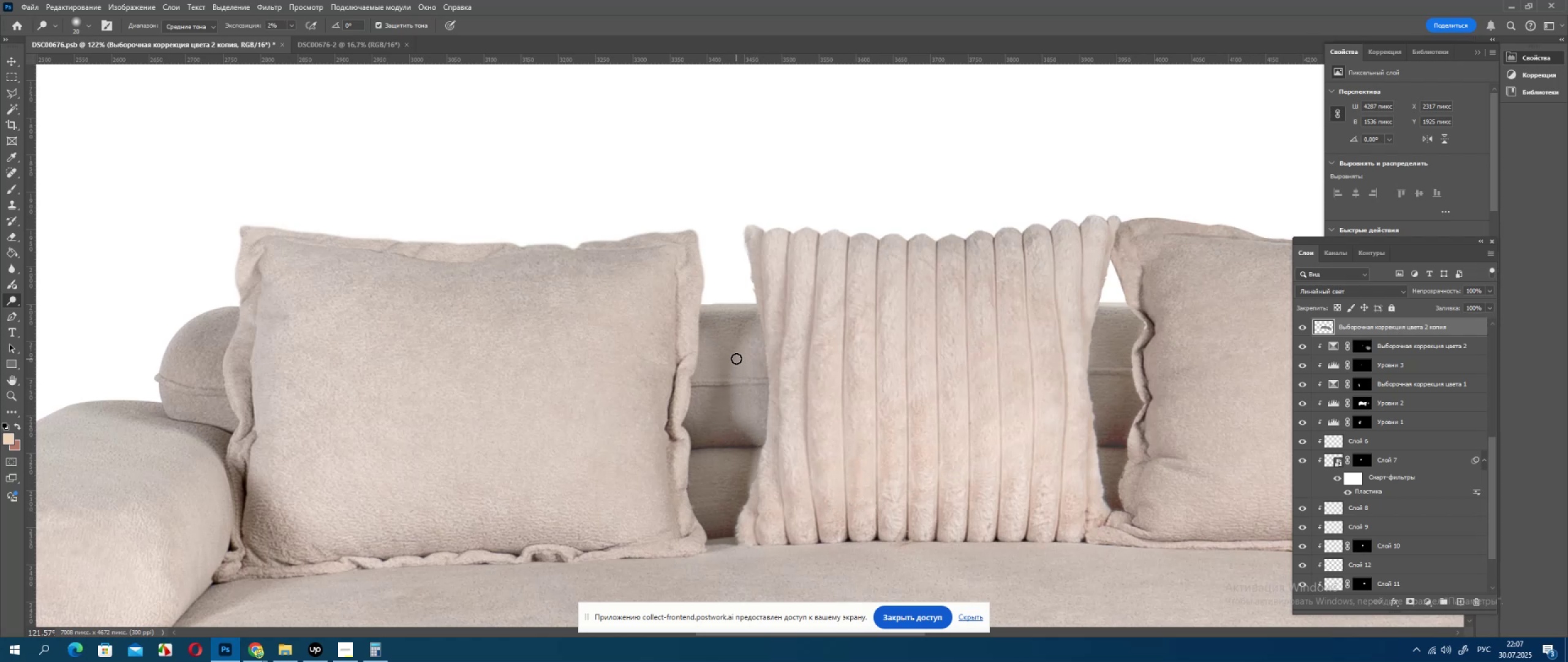 
left_click_drag(start_coordinate=[729, 367], to_coordinate=[751, 315])
 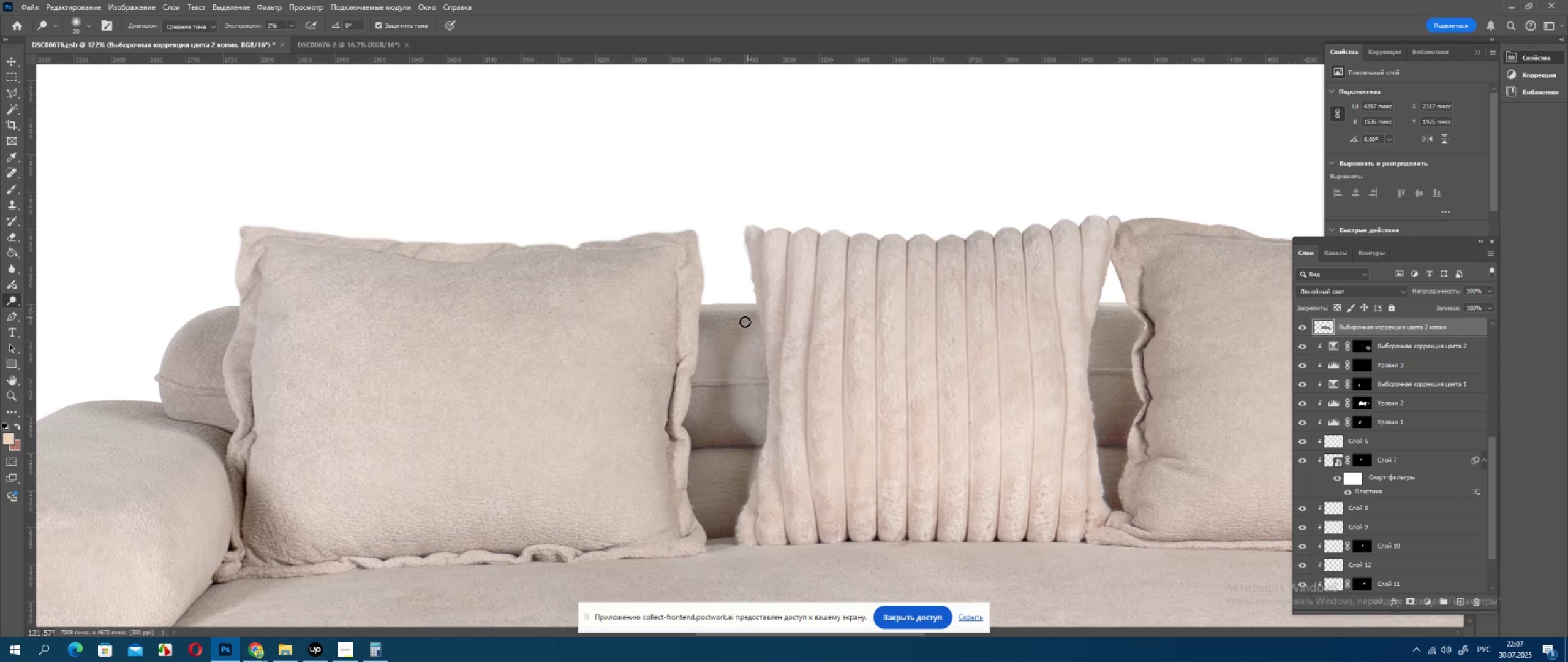 
left_click_drag(start_coordinate=[736, 333], to_coordinate=[717, 386])
 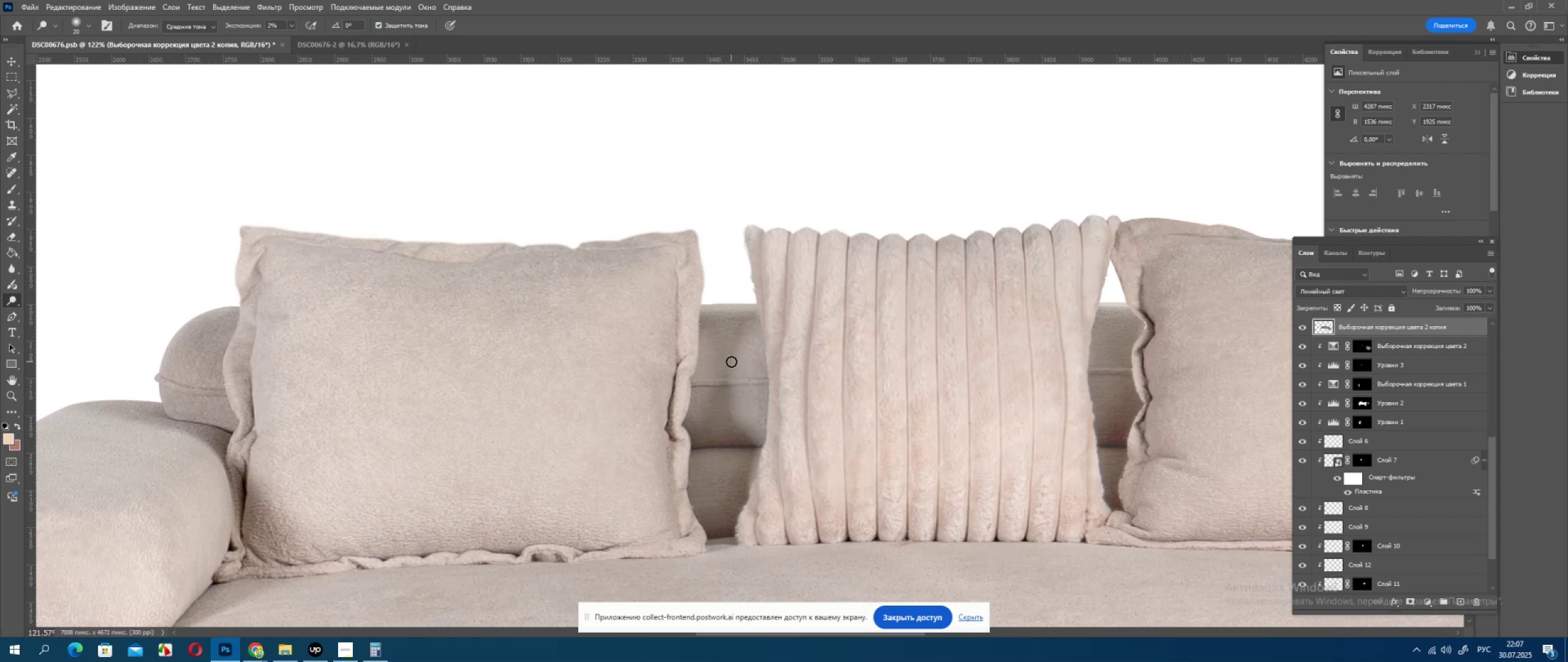 
left_click_drag(start_coordinate=[732, 359], to_coordinate=[750, 319])
 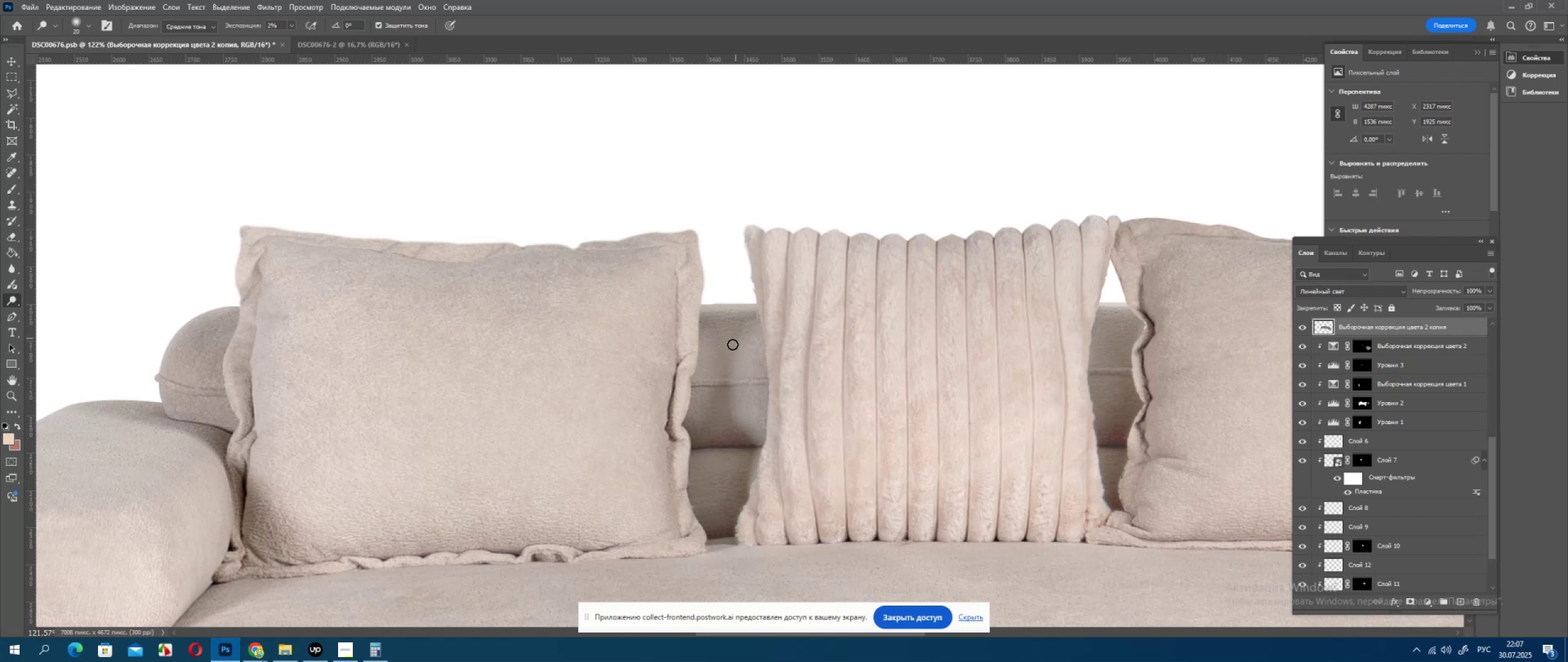 
left_click_drag(start_coordinate=[731, 349], to_coordinate=[753, 302])
 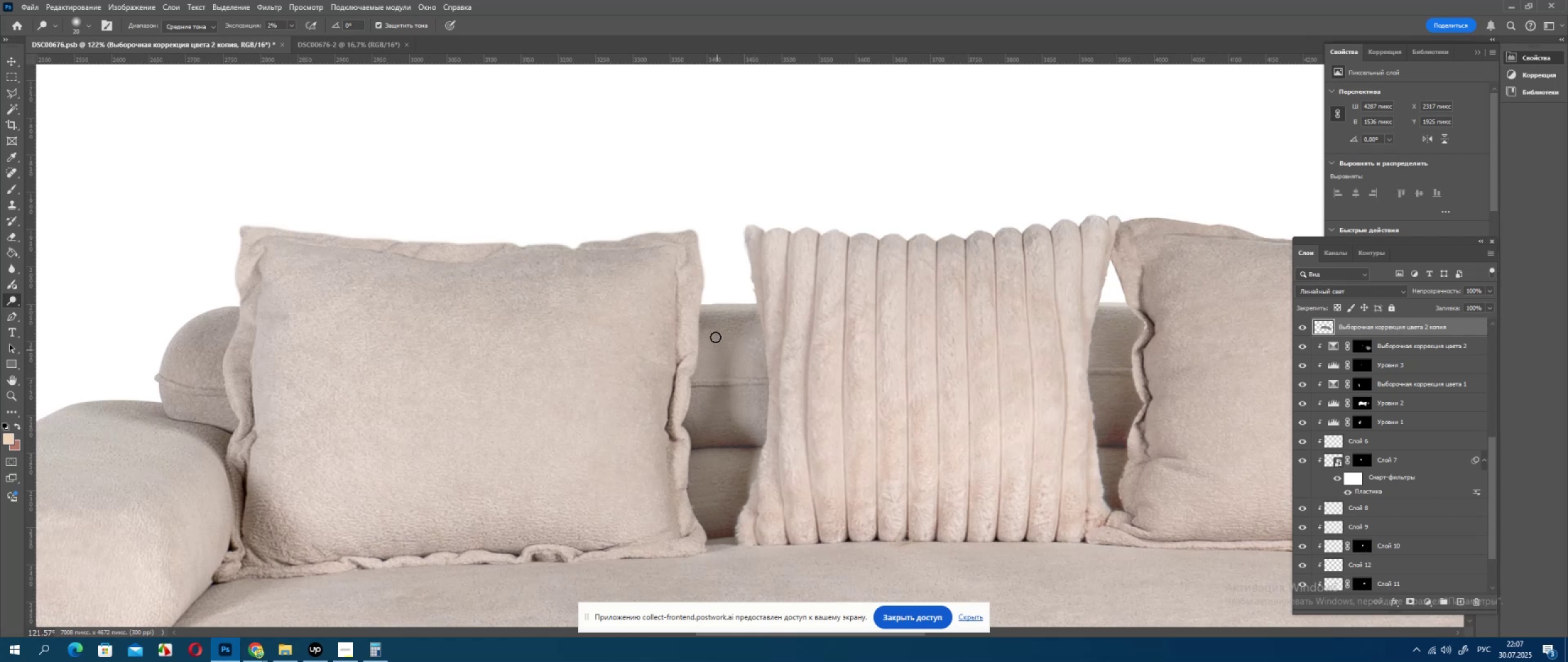 
left_click_drag(start_coordinate=[709, 326], to_coordinate=[724, 383])
 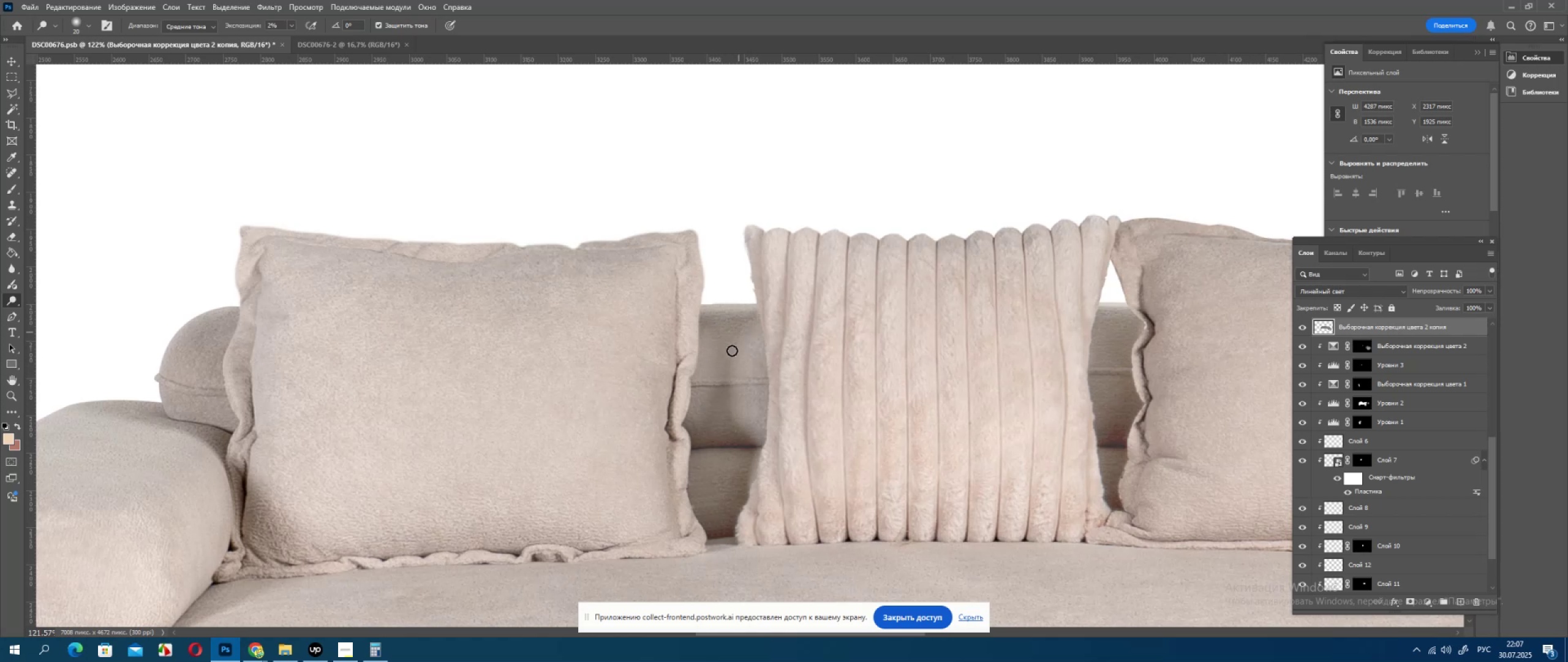 
hold_key(key=AltLeft, duration=0.4)
 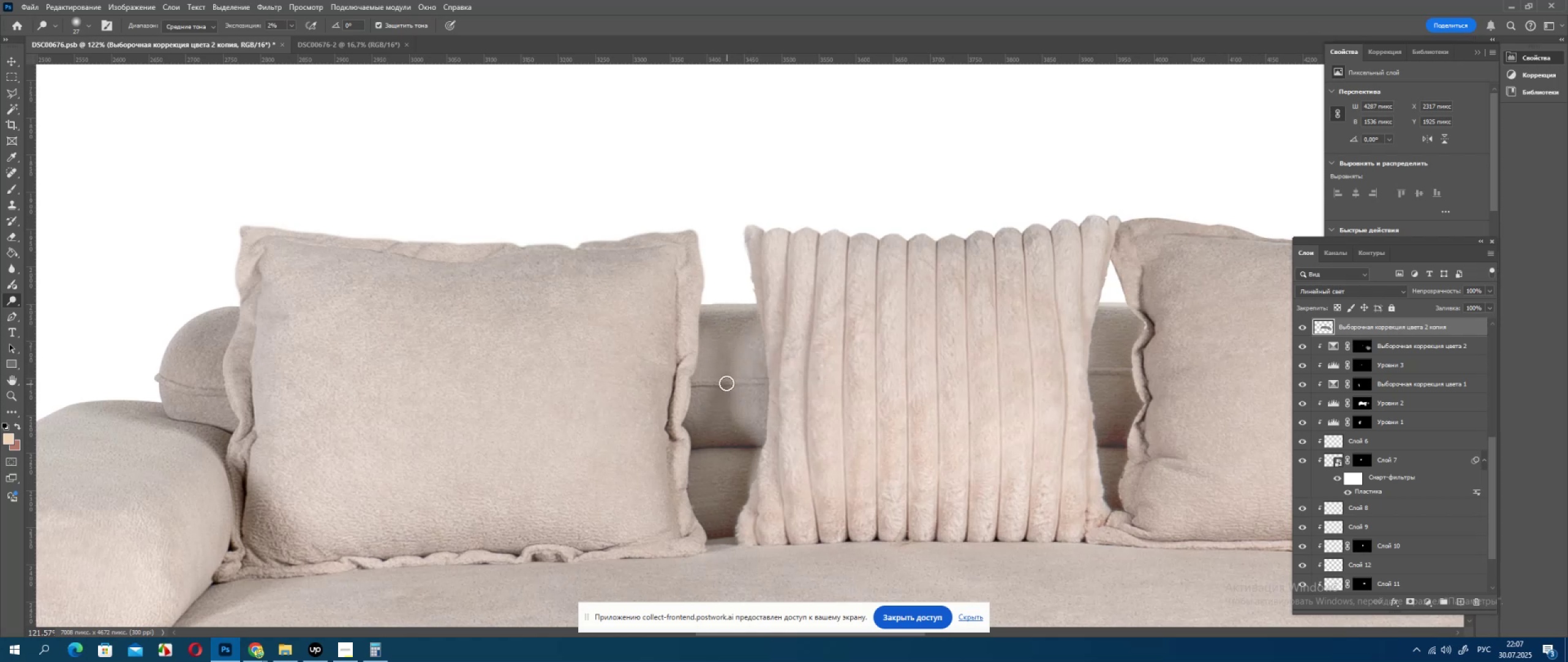 
left_click_drag(start_coordinate=[726, 383], to_coordinate=[718, 421])
 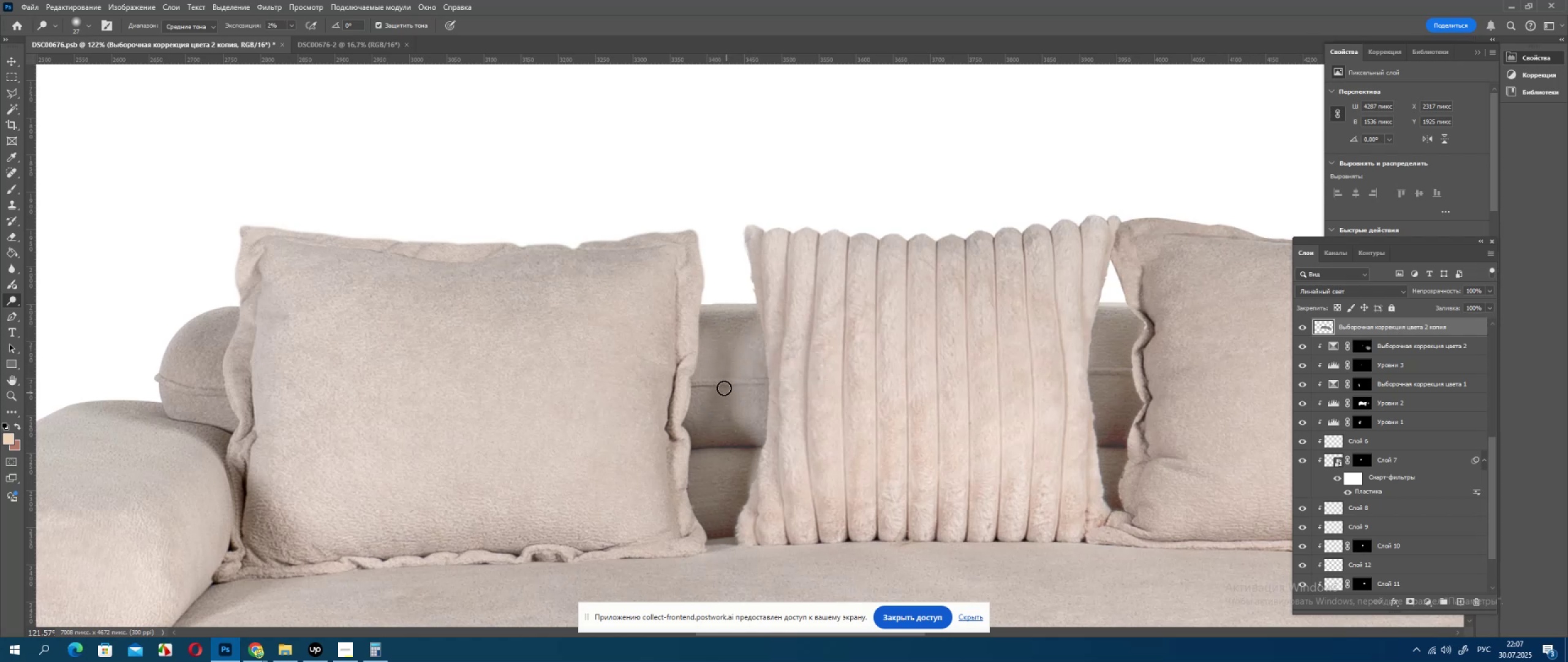 
left_click_drag(start_coordinate=[724, 389], to_coordinate=[731, 428])
 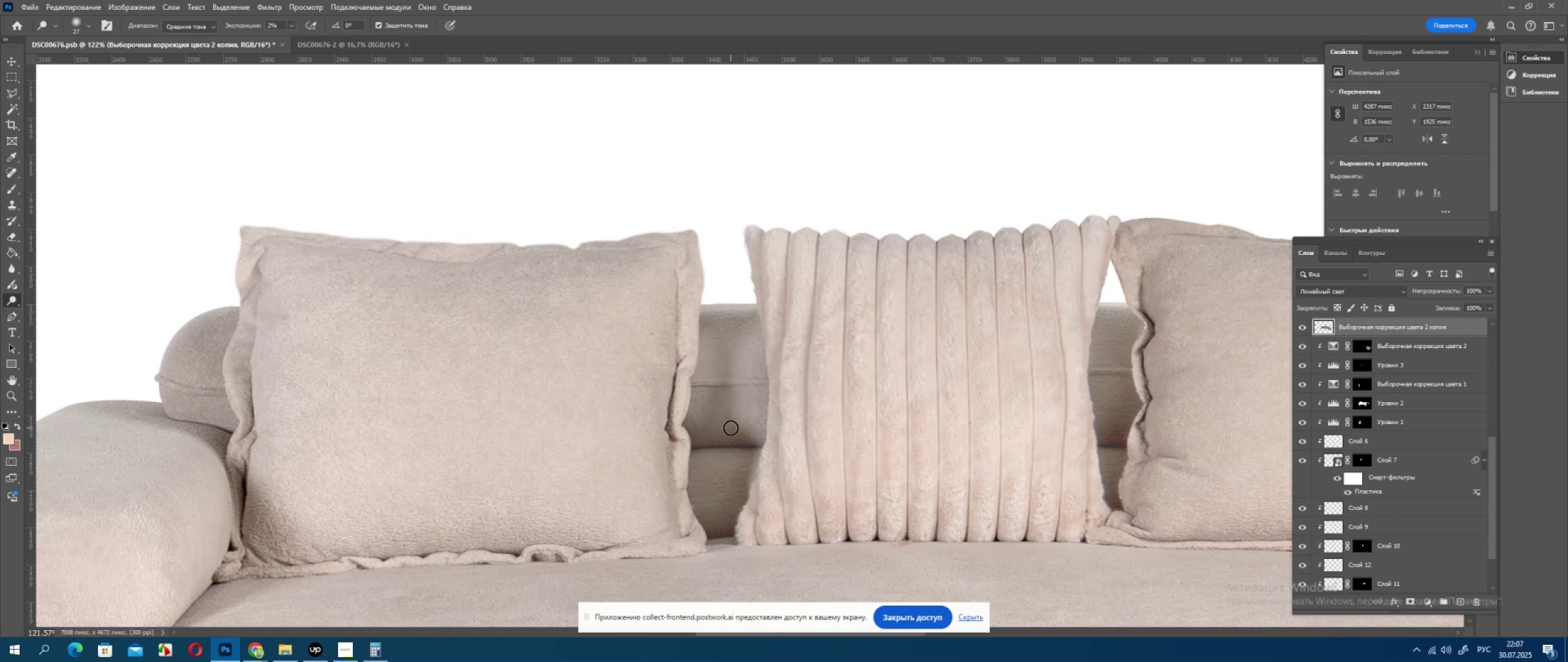 
left_click_drag(start_coordinate=[731, 427], to_coordinate=[724, 381])
 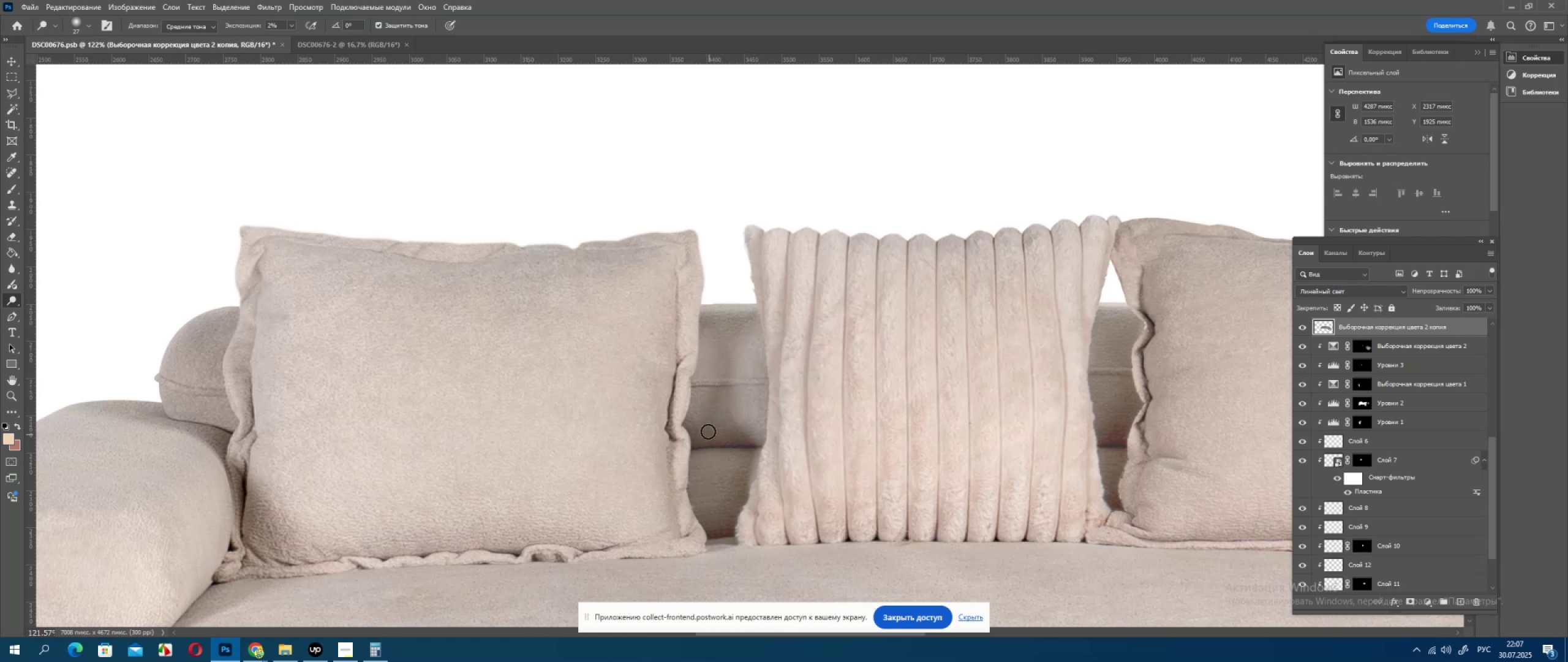 
left_click_drag(start_coordinate=[706, 420], to_coordinate=[720, 386])
 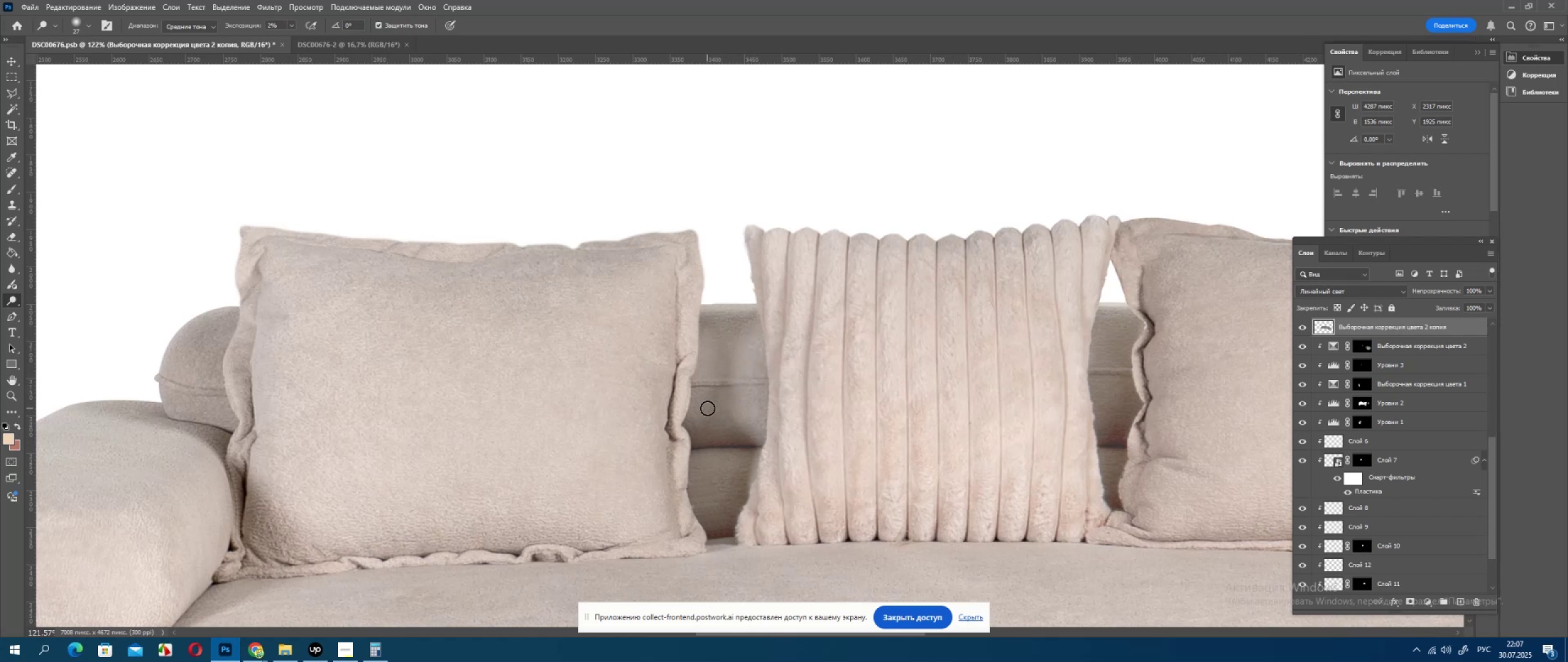 
left_click_drag(start_coordinate=[708, 410], to_coordinate=[723, 373])
 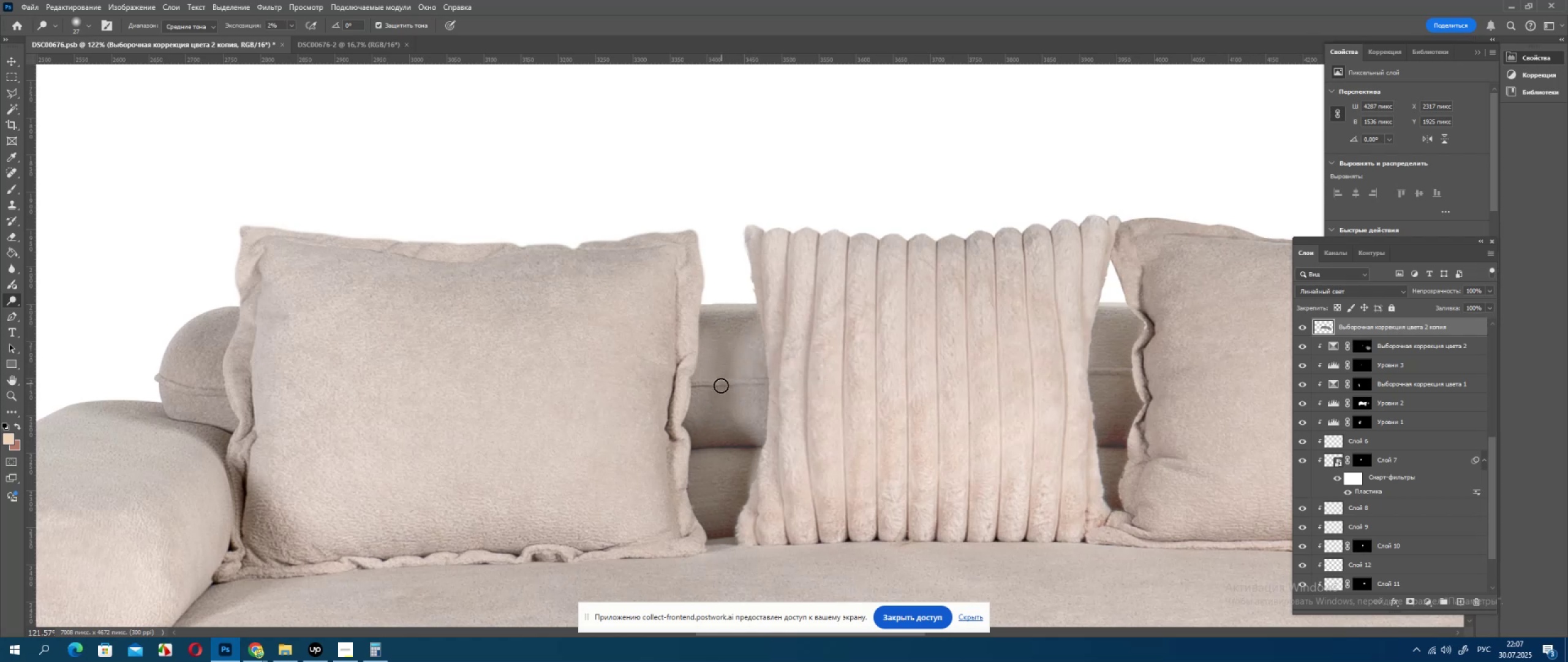 
left_click_drag(start_coordinate=[717, 394], to_coordinate=[702, 433])
 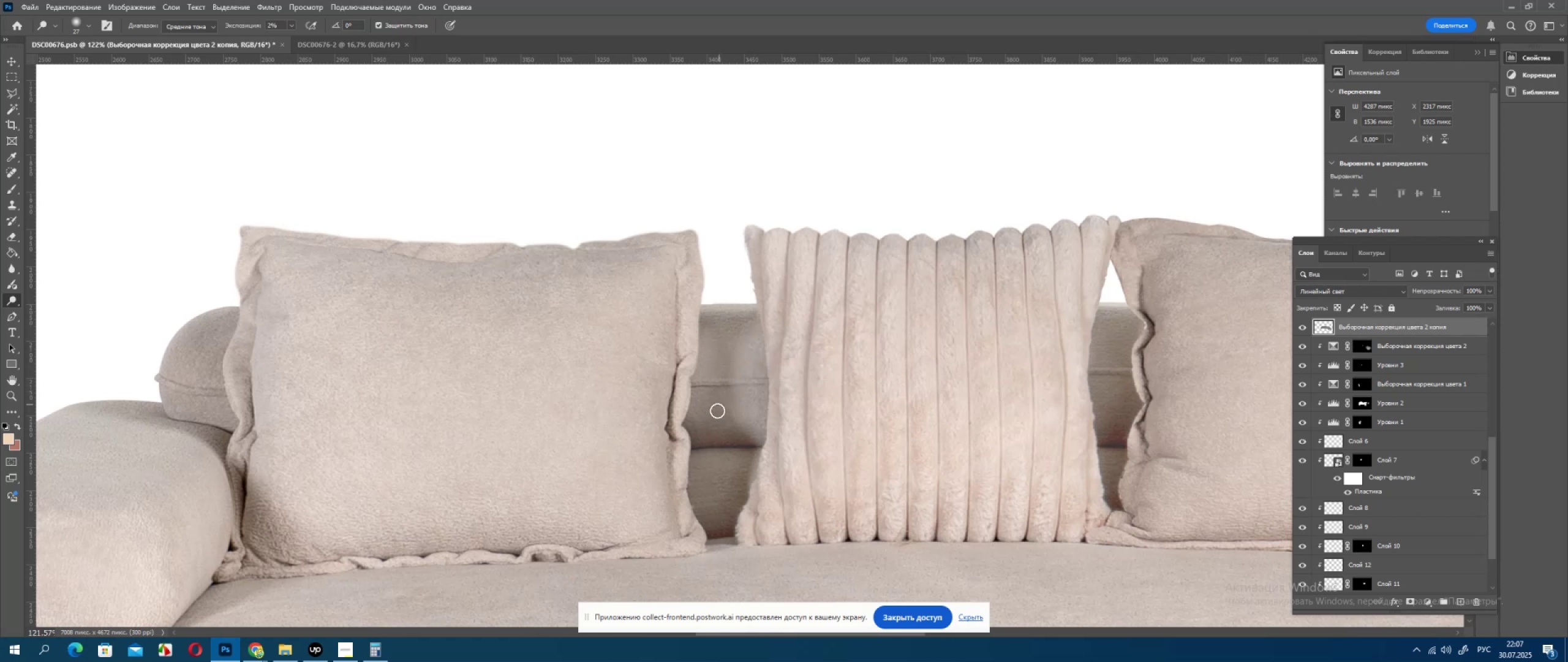 
left_click_drag(start_coordinate=[725, 412], to_coordinate=[752, 451])
 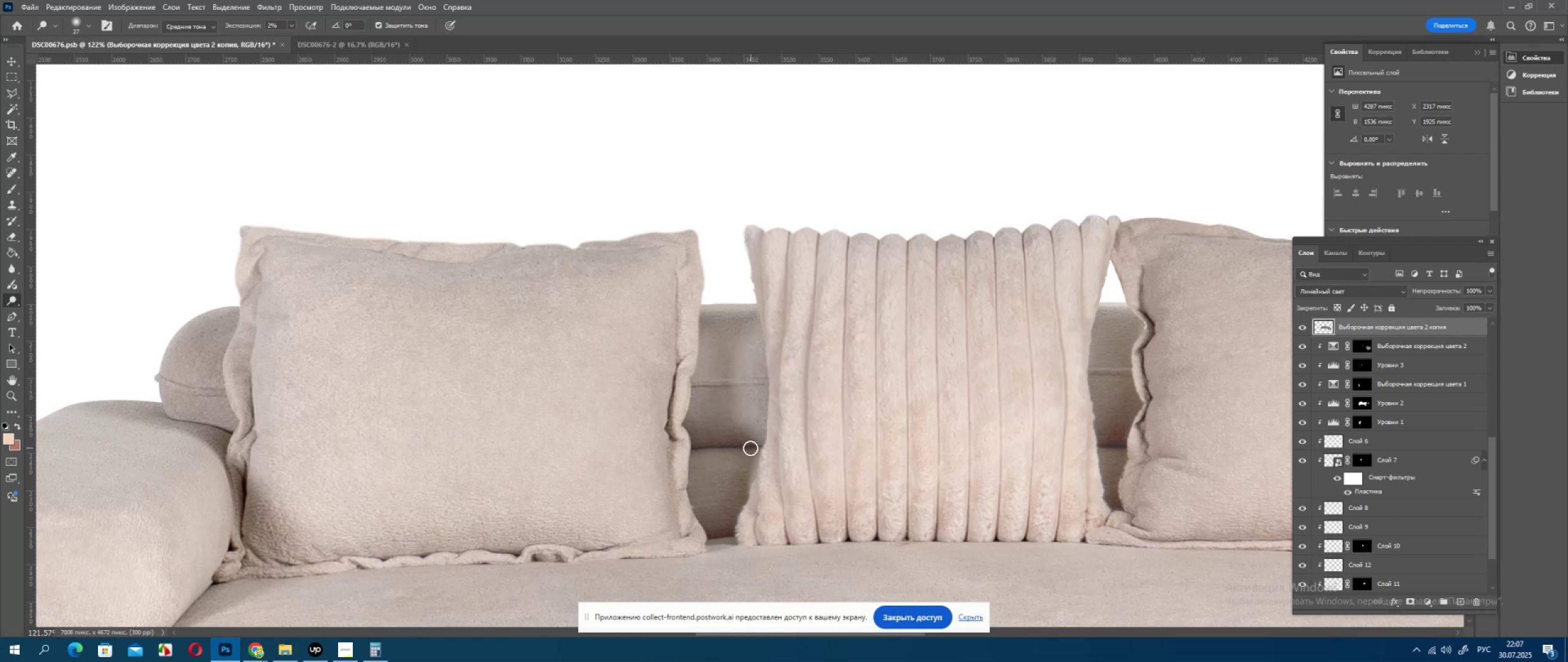 
left_click_drag(start_coordinate=[750, 447], to_coordinate=[724, 410])
 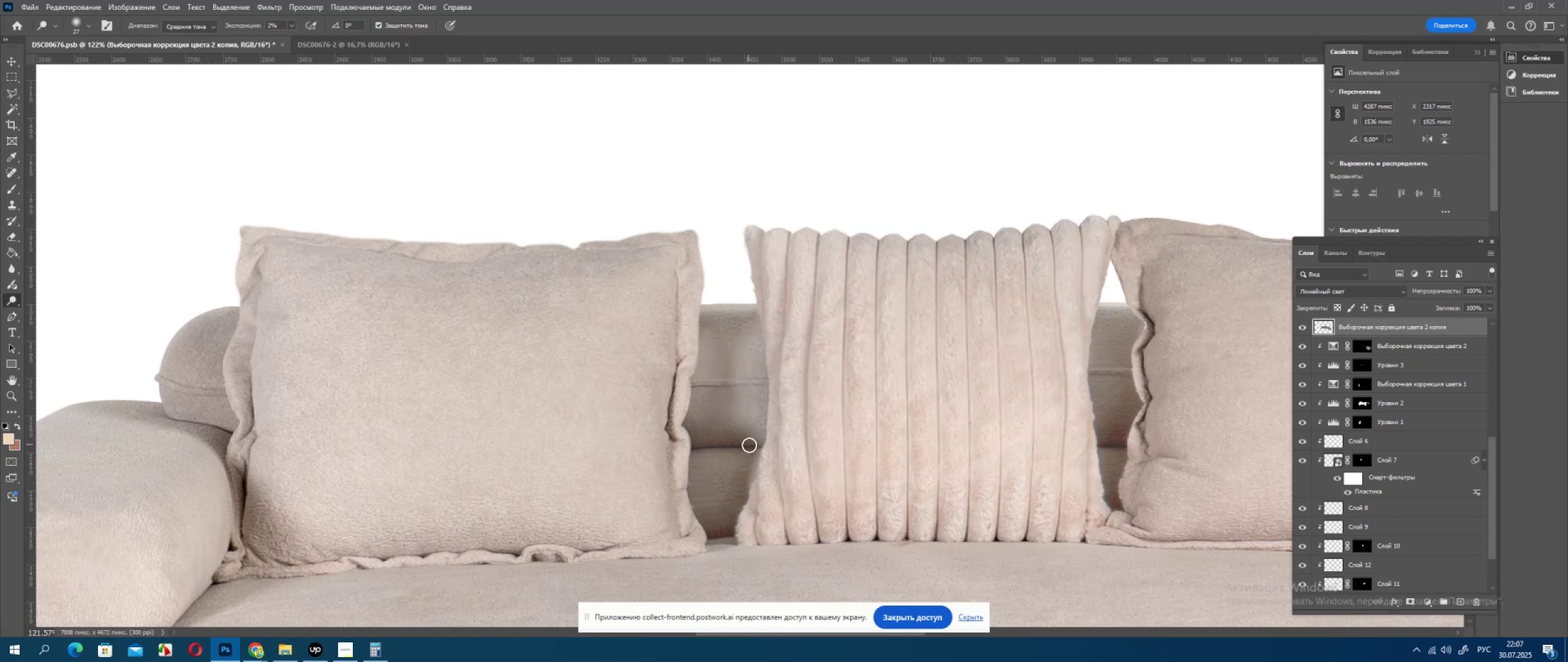 
left_click_drag(start_coordinate=[749, 445], to_coordinate=[718, 388])
 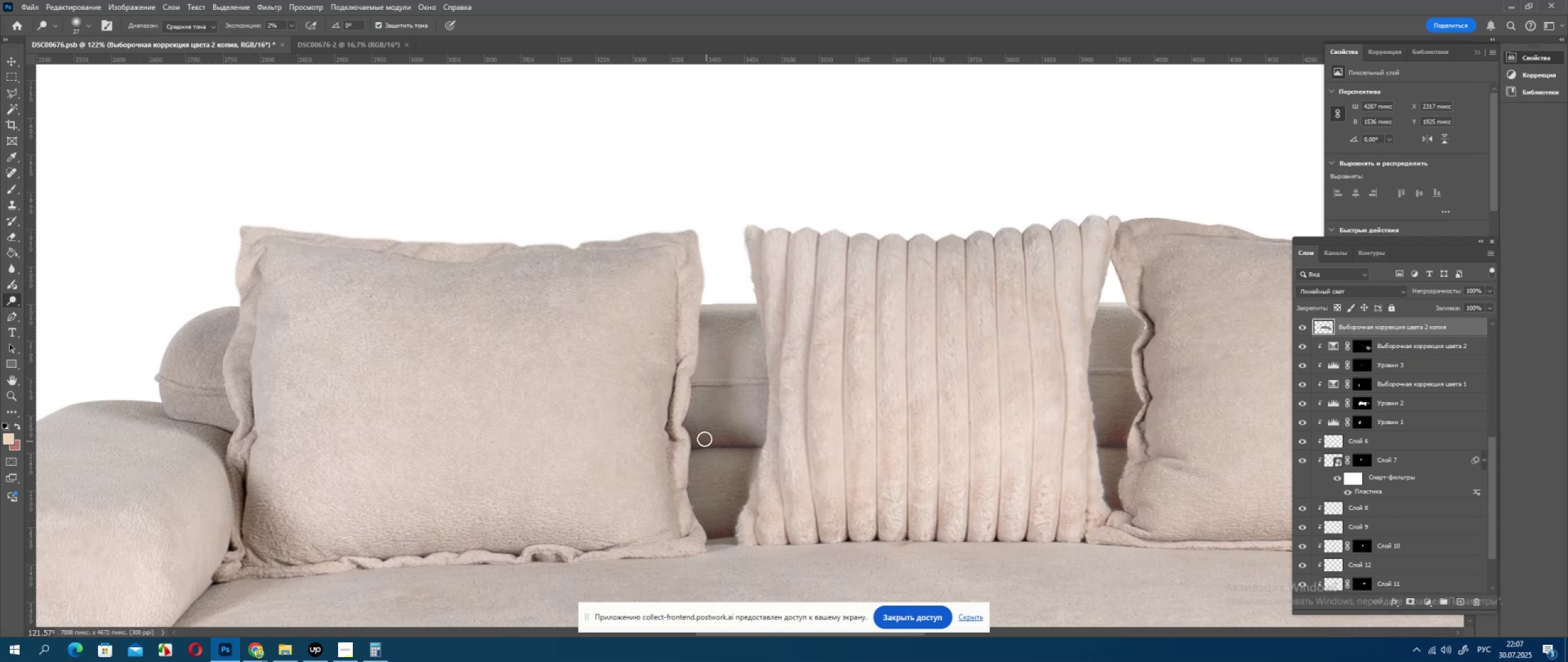 
left_click_drag(start_coordinate=[687, 419], to_coordinate=[695, 437])
 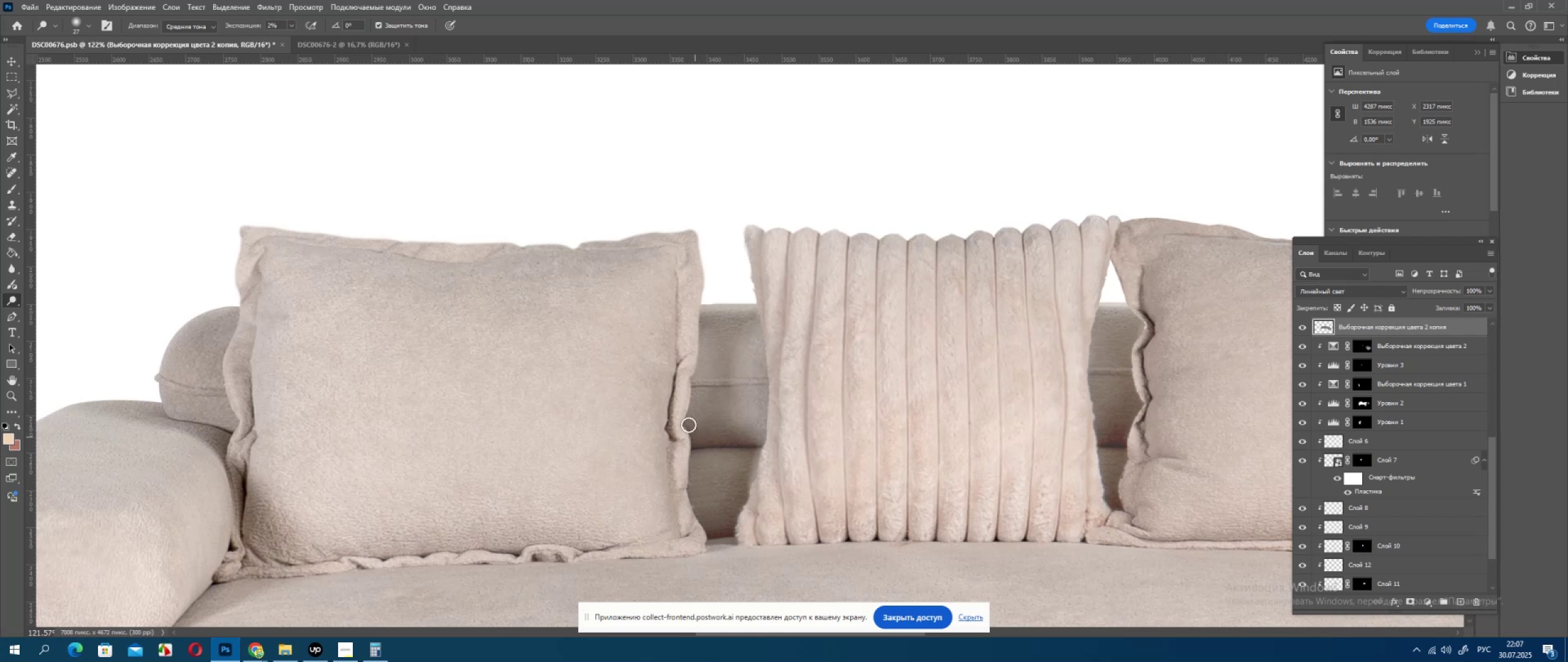 
left_click_drag(start_coordinate=[688, 425], to_coordinate=[695, 442])
 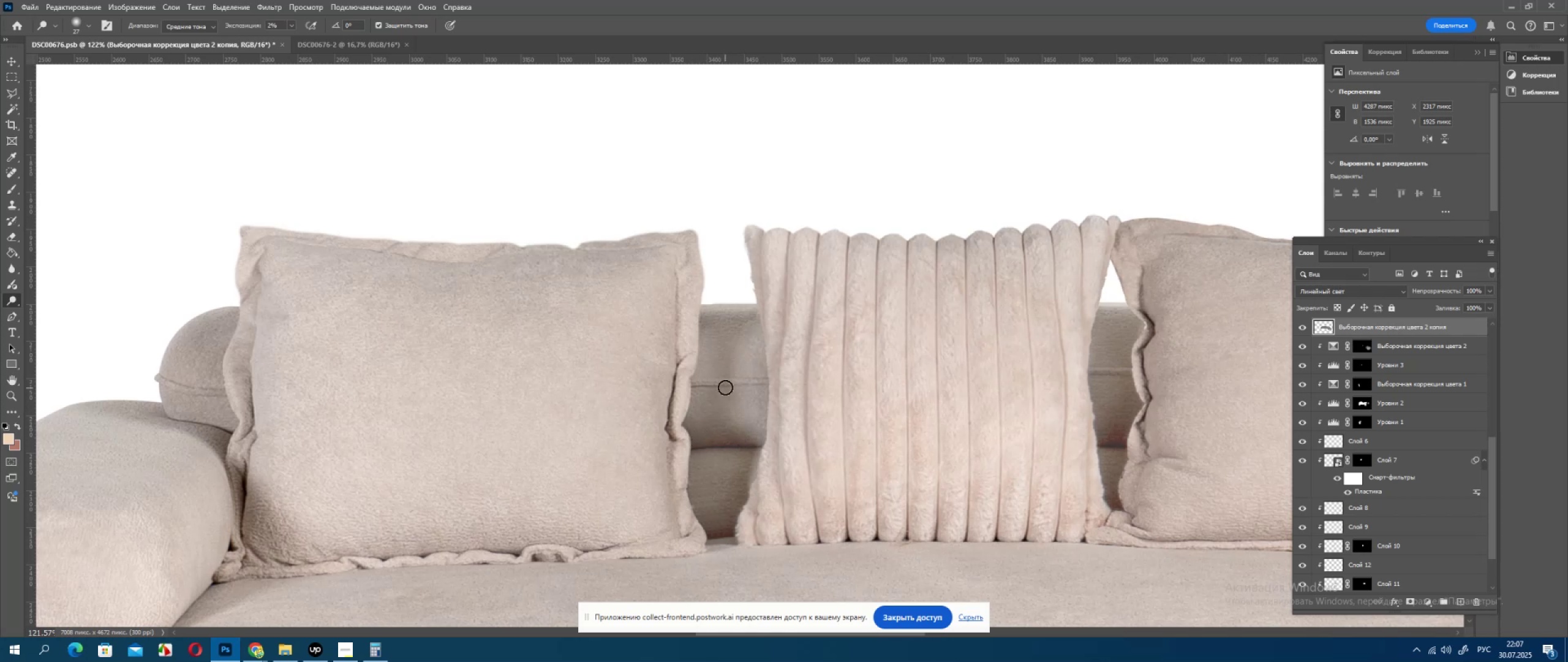 
left_click_drag(start_coordinate=[729, 397], to_coordinate=[734, 344])
 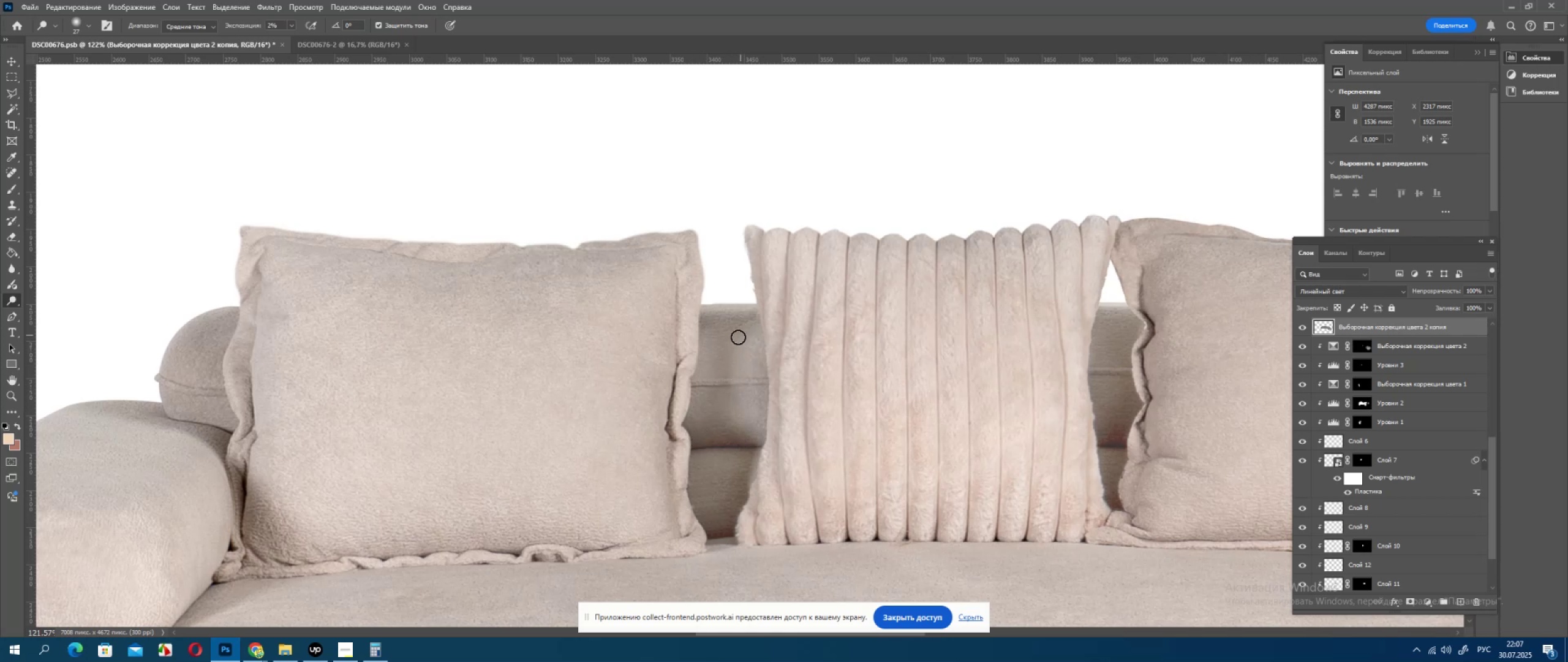 
left_click_drag(start_coordinate=[733, 341], to_coordinate=[750, 314])
 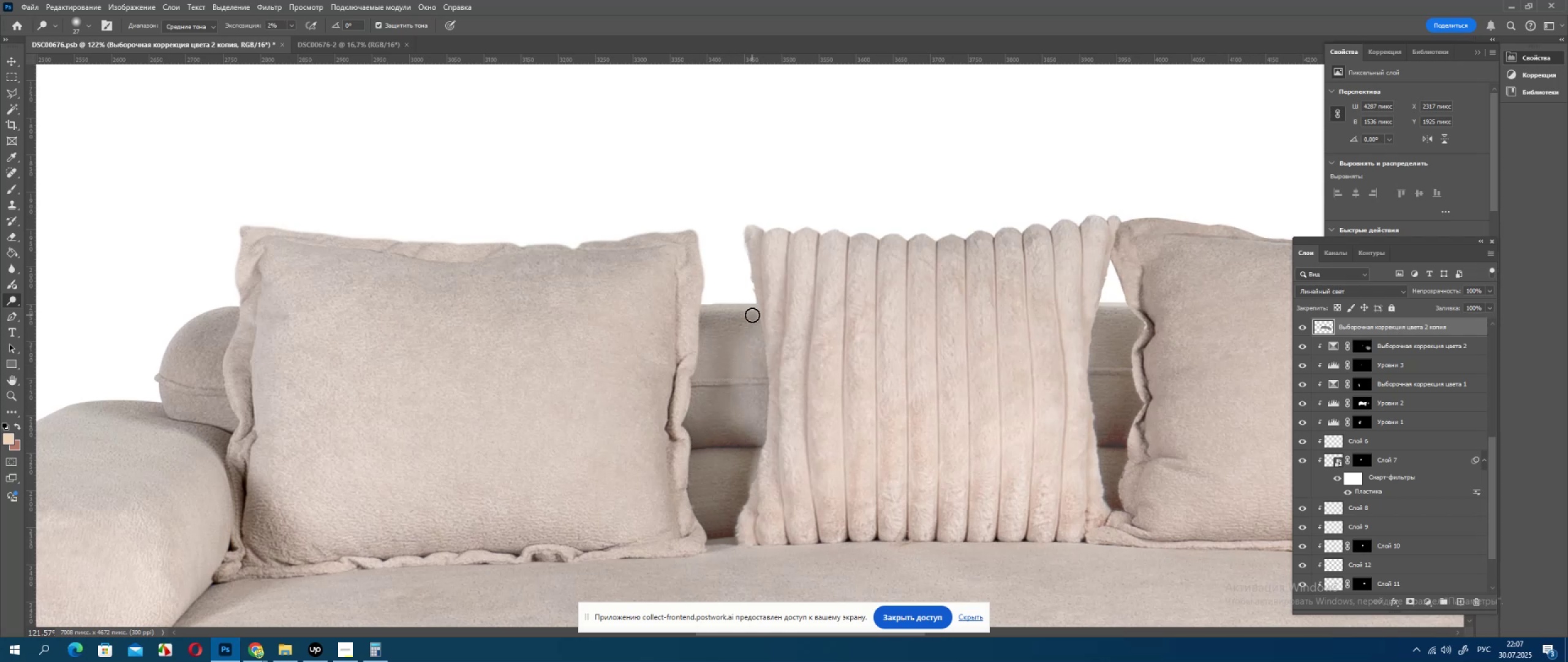 
left_click_drag(start_coordinate=[752, 315], to_coordinate=[739, 346])
 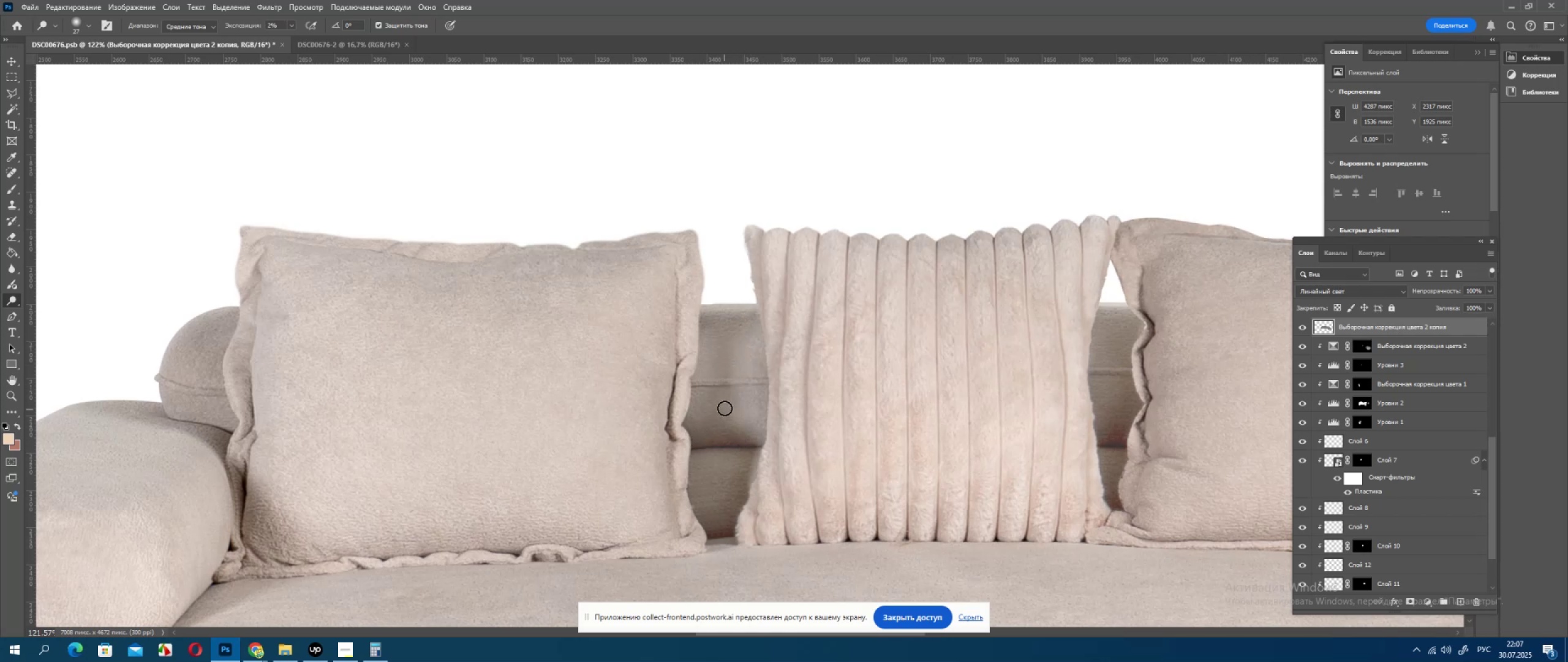 
left_click_drag(start_coordinate=[725, 398], to_coordinate=[741, 338])
 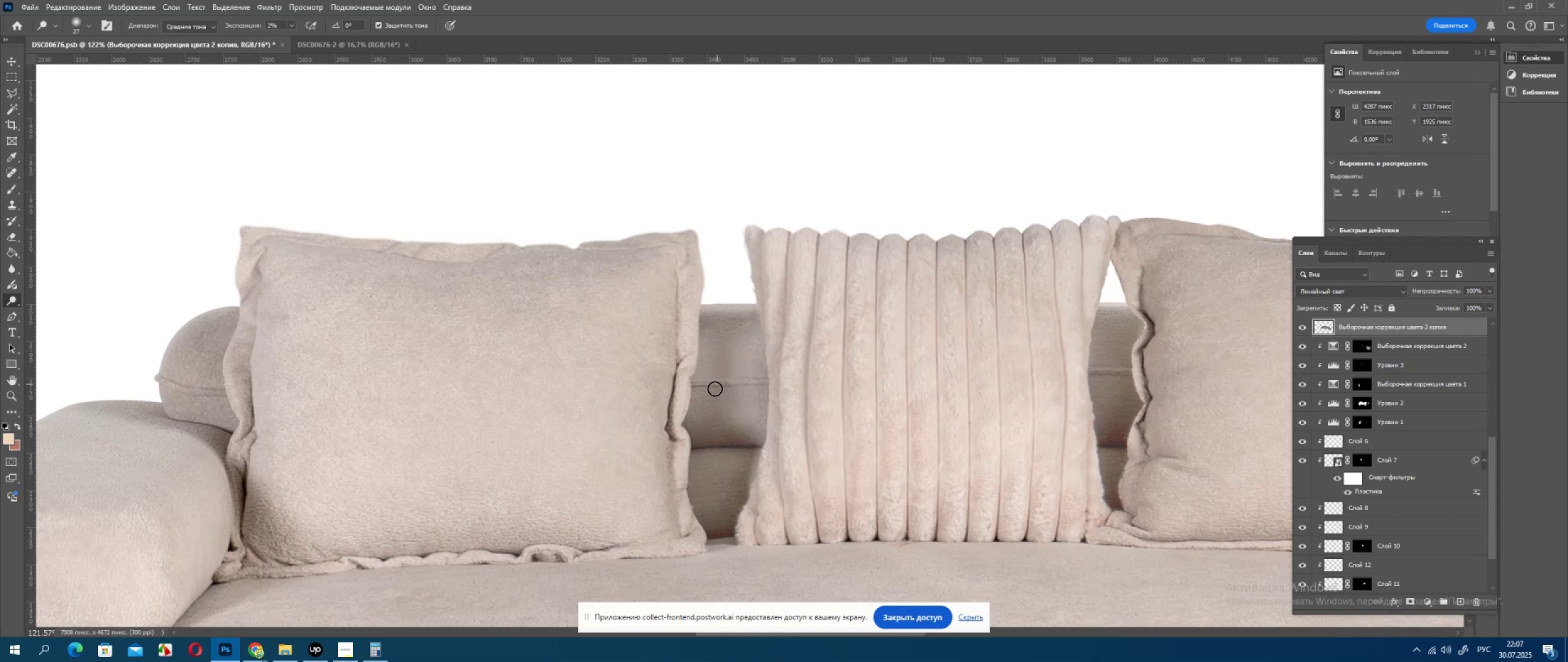 
left_click_drag(start_coordinate=[714, 392], to_coordinate=[726, 323])
 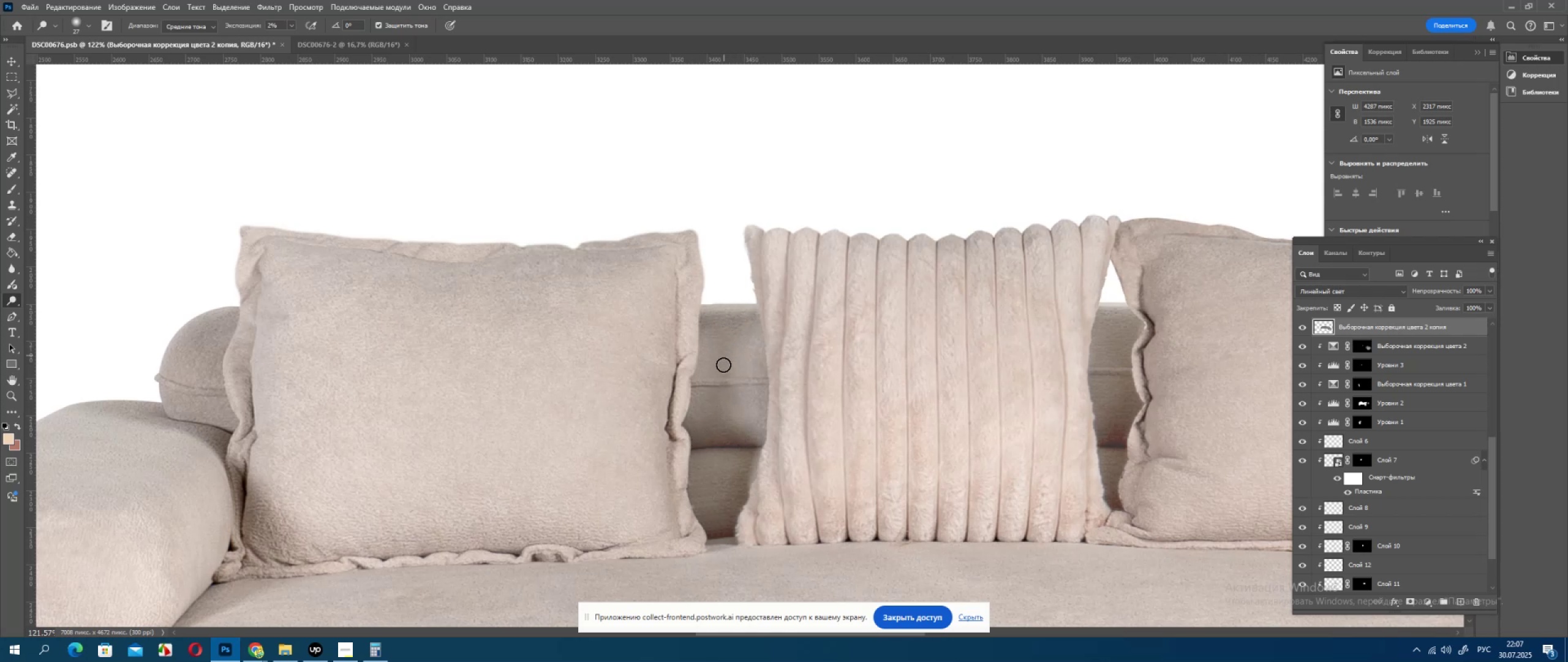 
left_click_drag(start_coordinate=[723, 371], to_coordinate=[740, 307])
 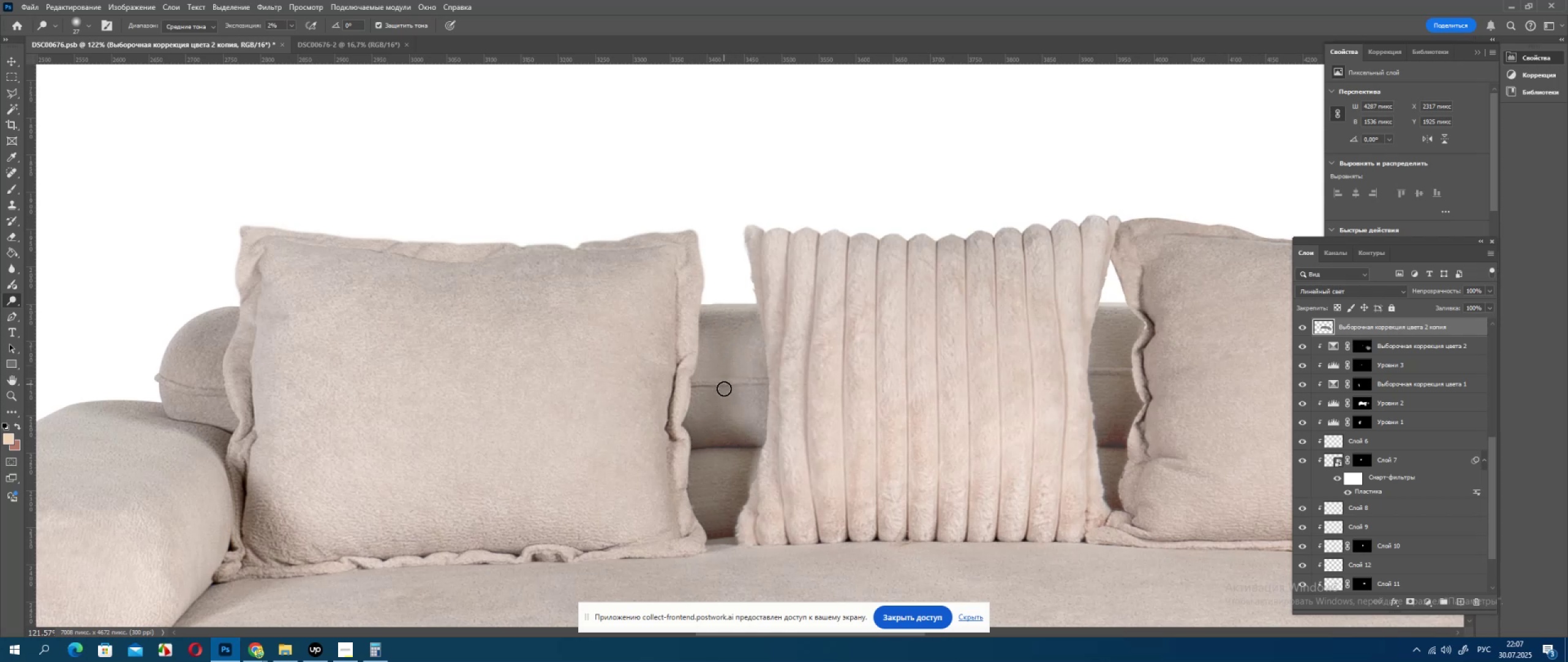 
left_click_drag(start_coordinate=[726, 379], to_coordinate=[727, 417])
 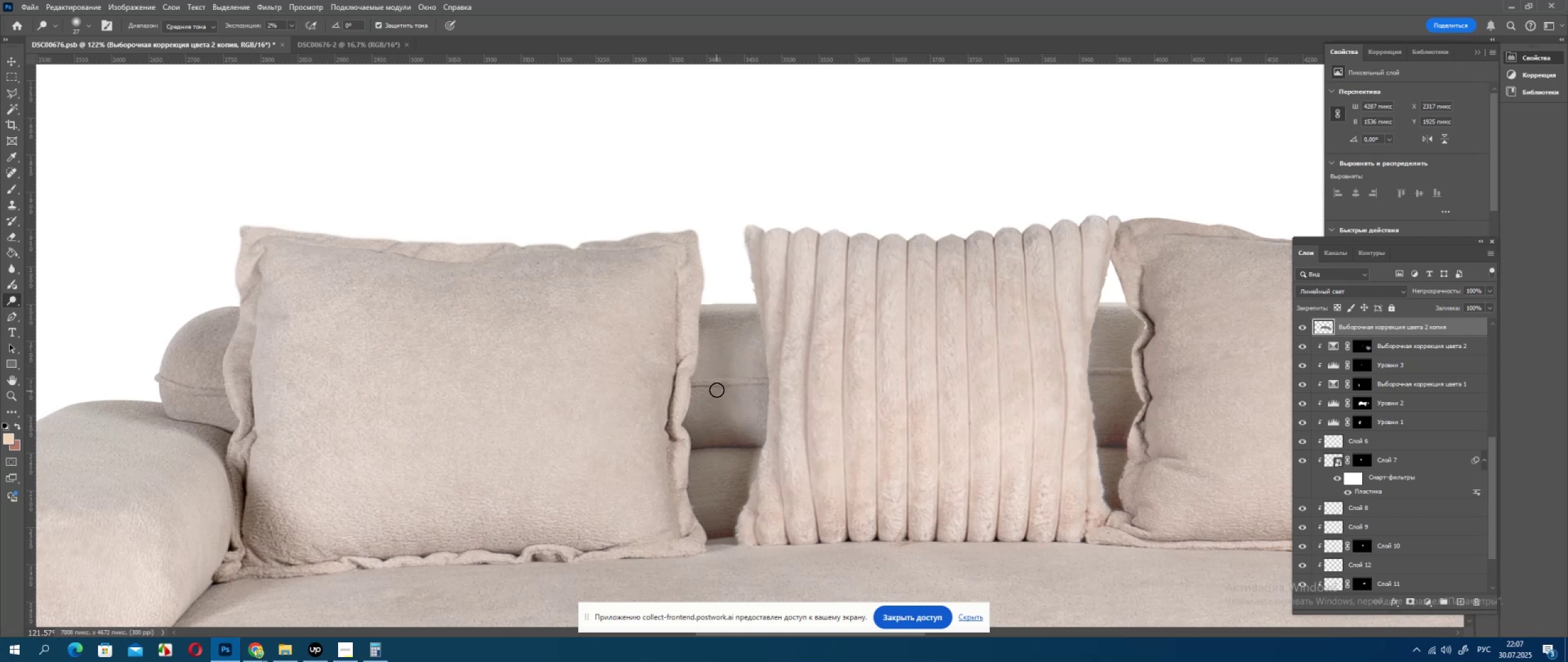 
left_click_drag(start_coordinate=[719, 393], to_coordinate=[715, 432])
 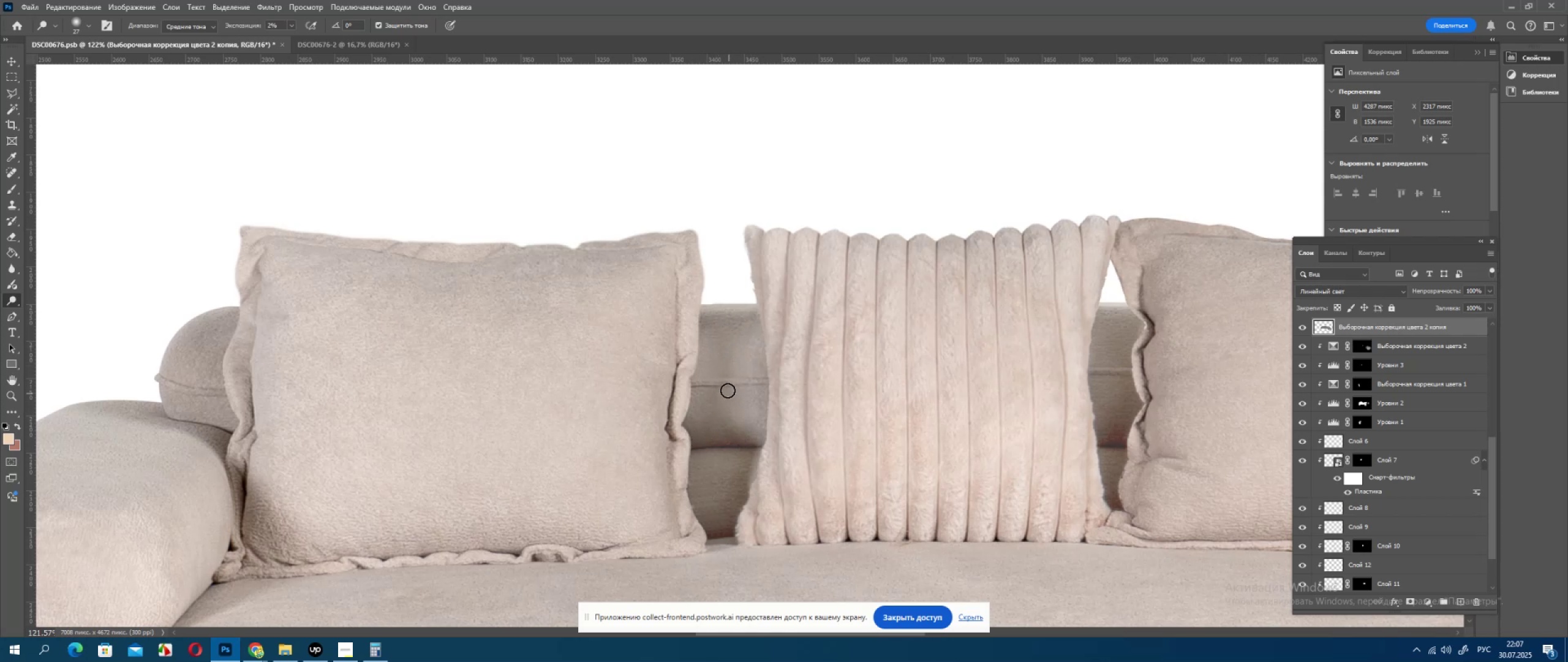 
left_click_drag(start_coordinate=[725, 388], to_coordinate=[712, 397])
 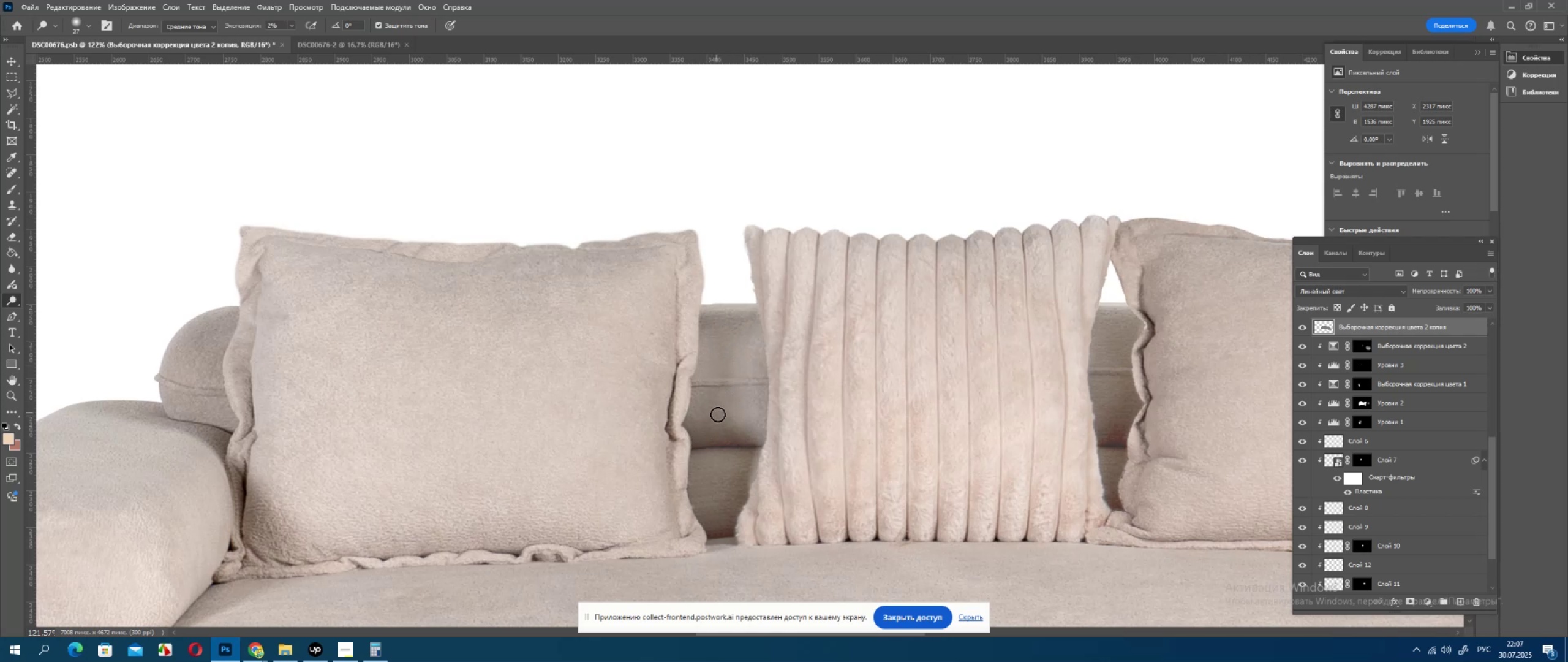 
left_click_drag(start_coordinate=[719, 416], to_coordinate=[712, 385])
 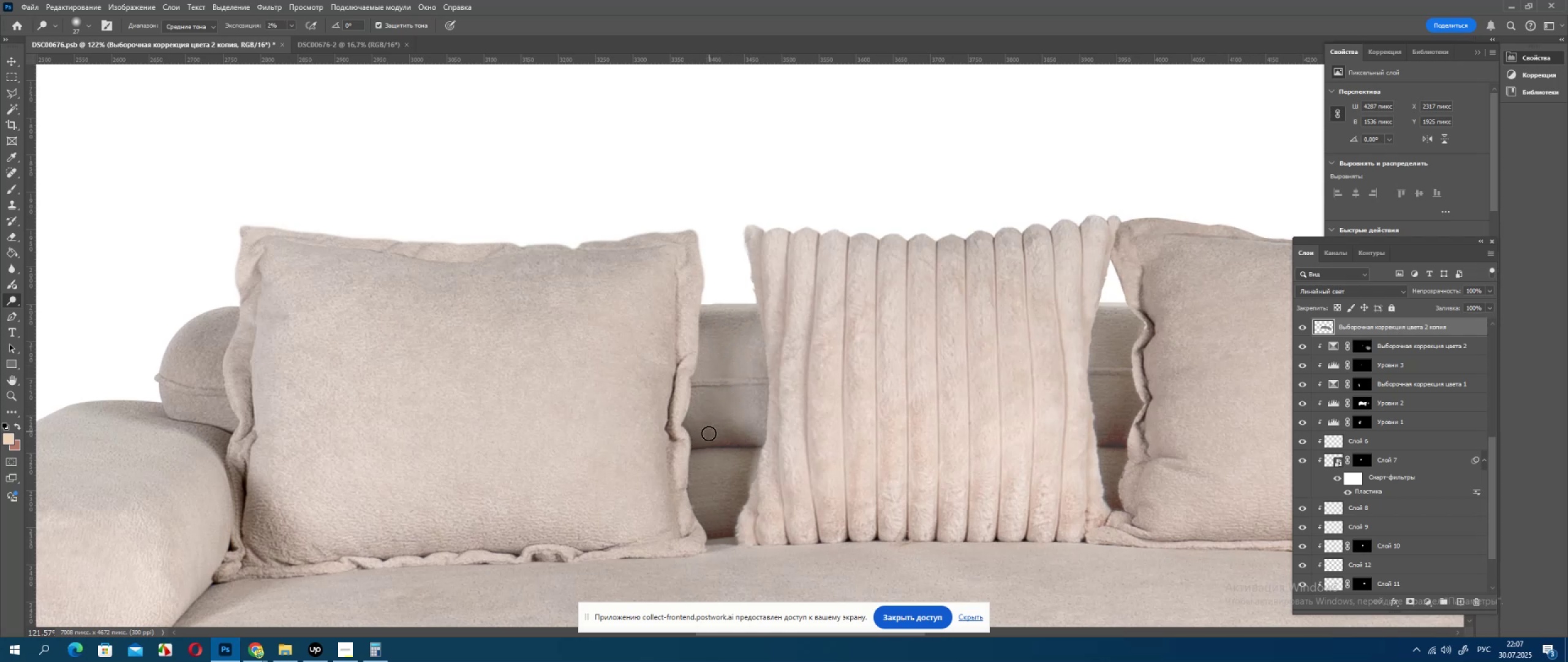 
left_click_drag(start_coordinate=[706, 433], to_coordinate=[716, 406])
 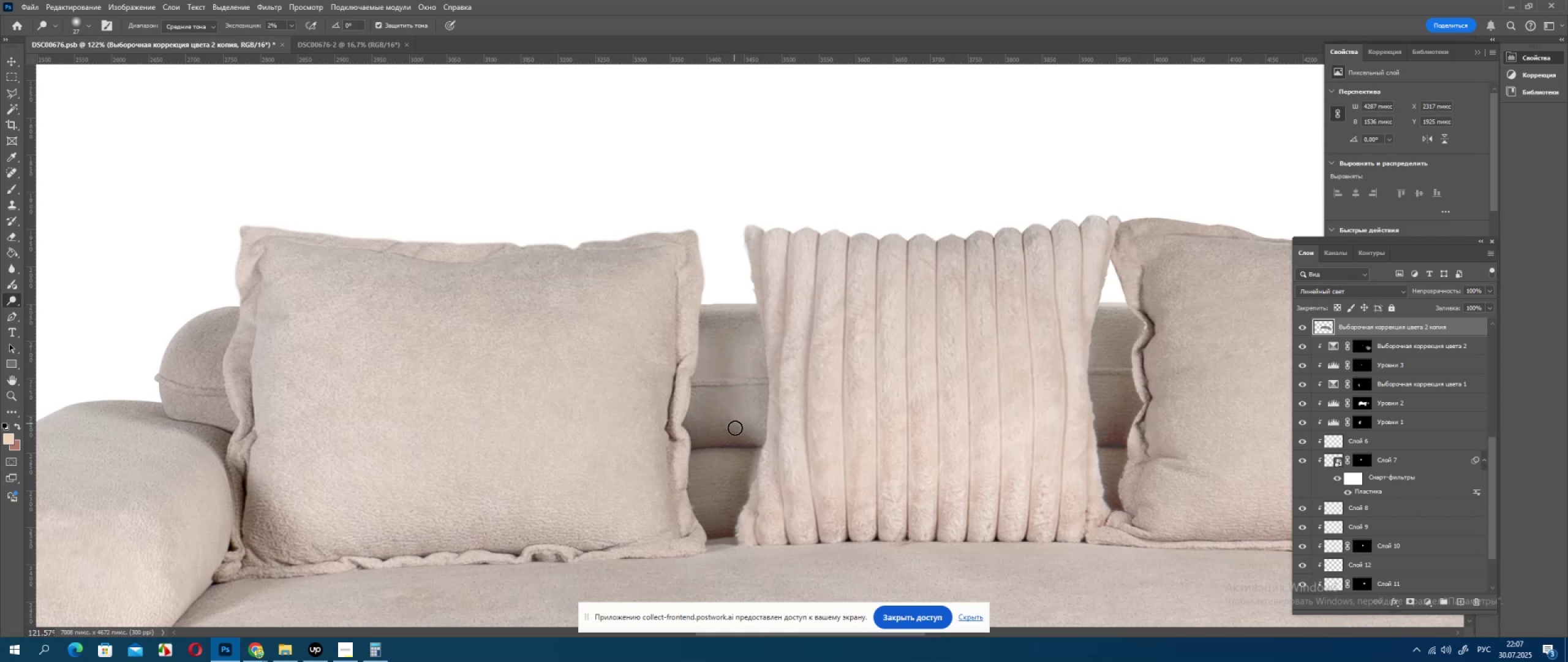 
left_click_drag(start_coordinate=[735, 429], to_coordinate=[727, 411])
 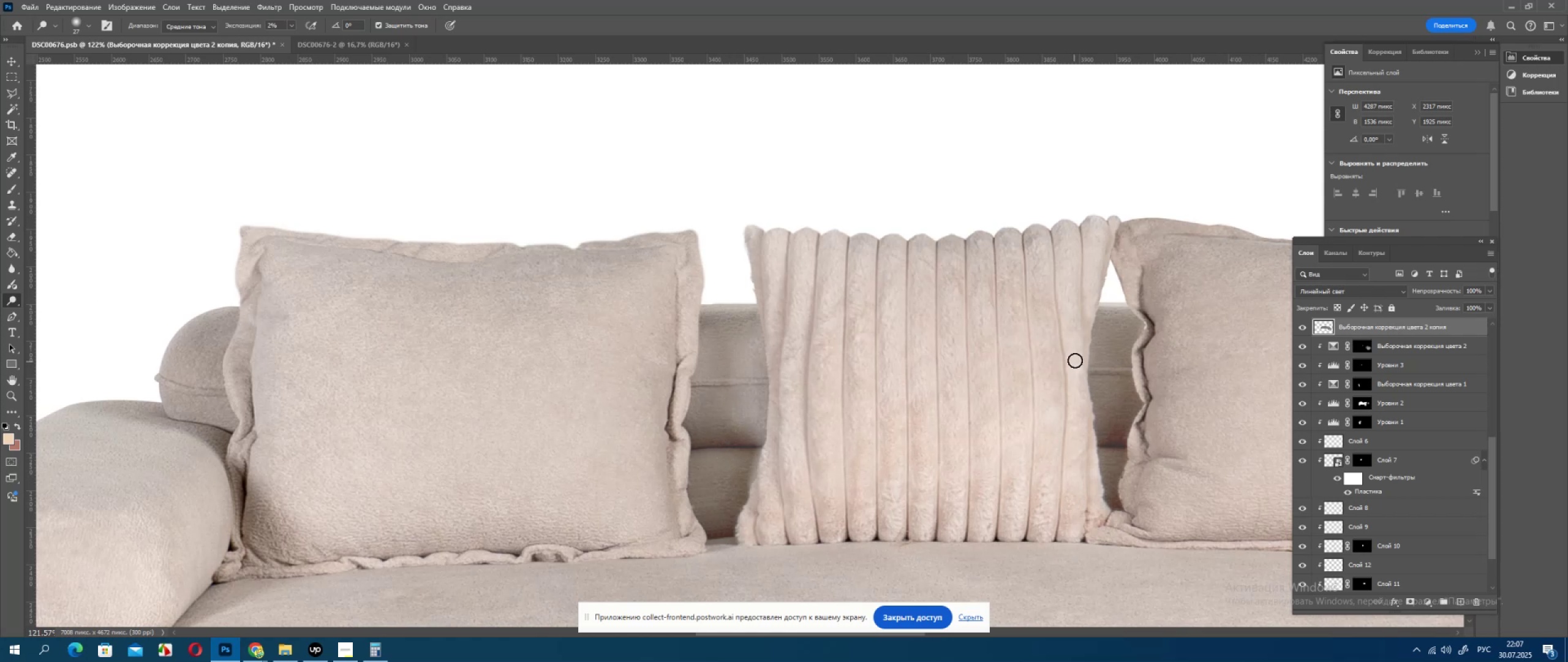 
scroll: coordinate [1443, 467], scroll_direction: down, amount: 11.0
 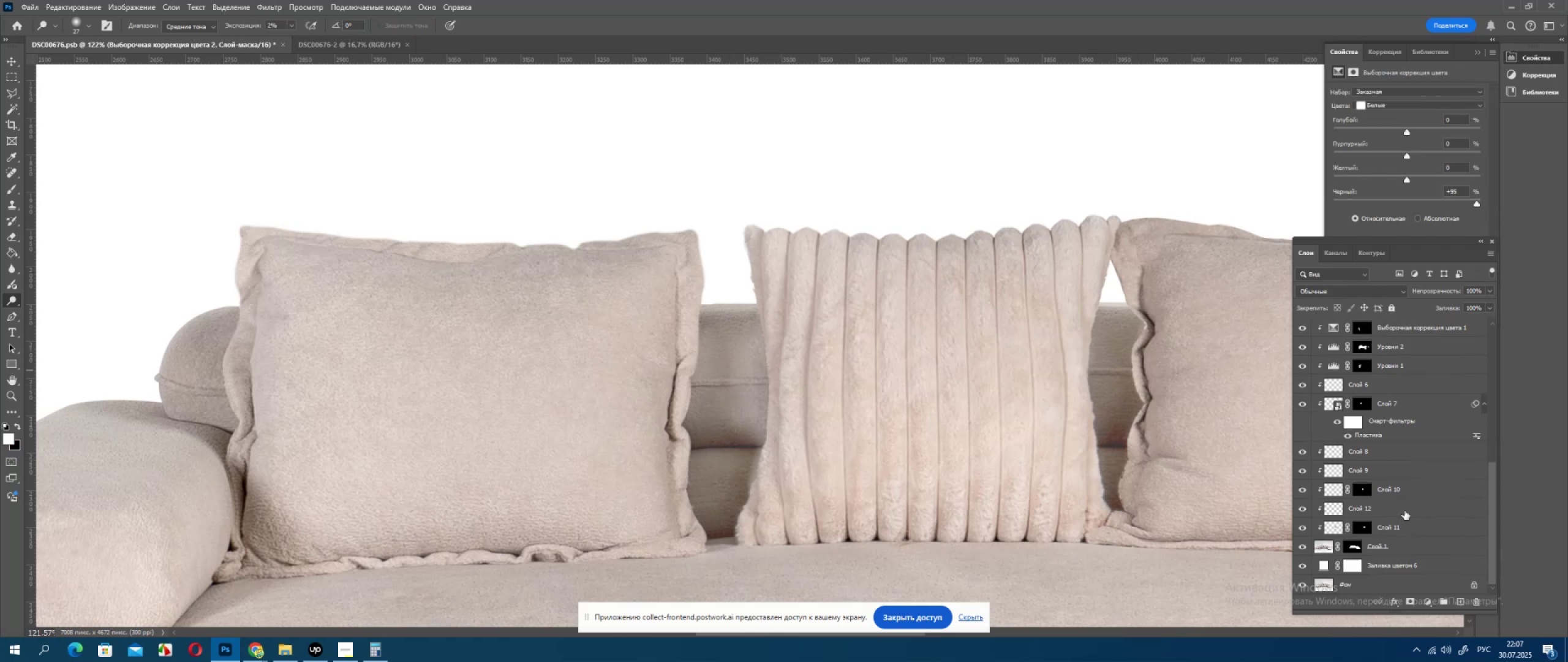 
hold_key(key=ShiftLeft, duration=0.43)
left_click([1381, 547])
 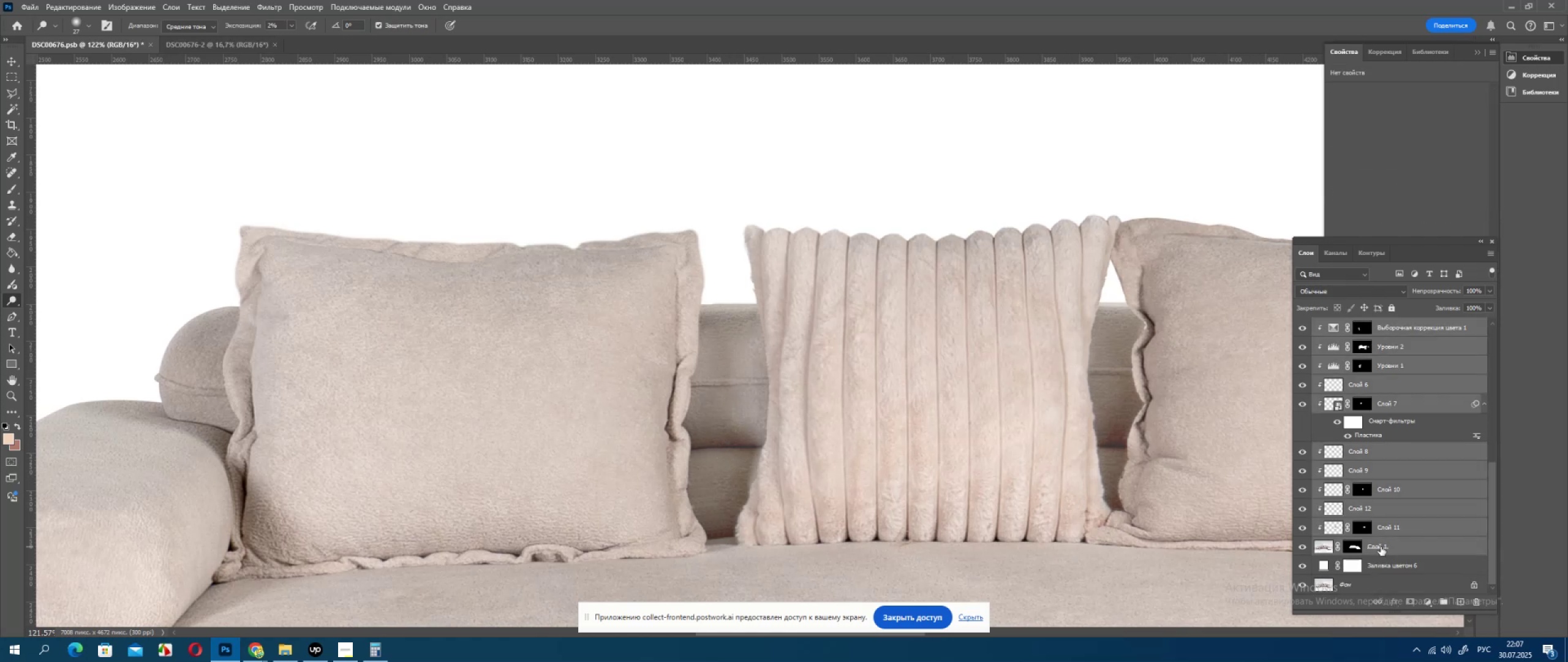 
key(Control+J)
 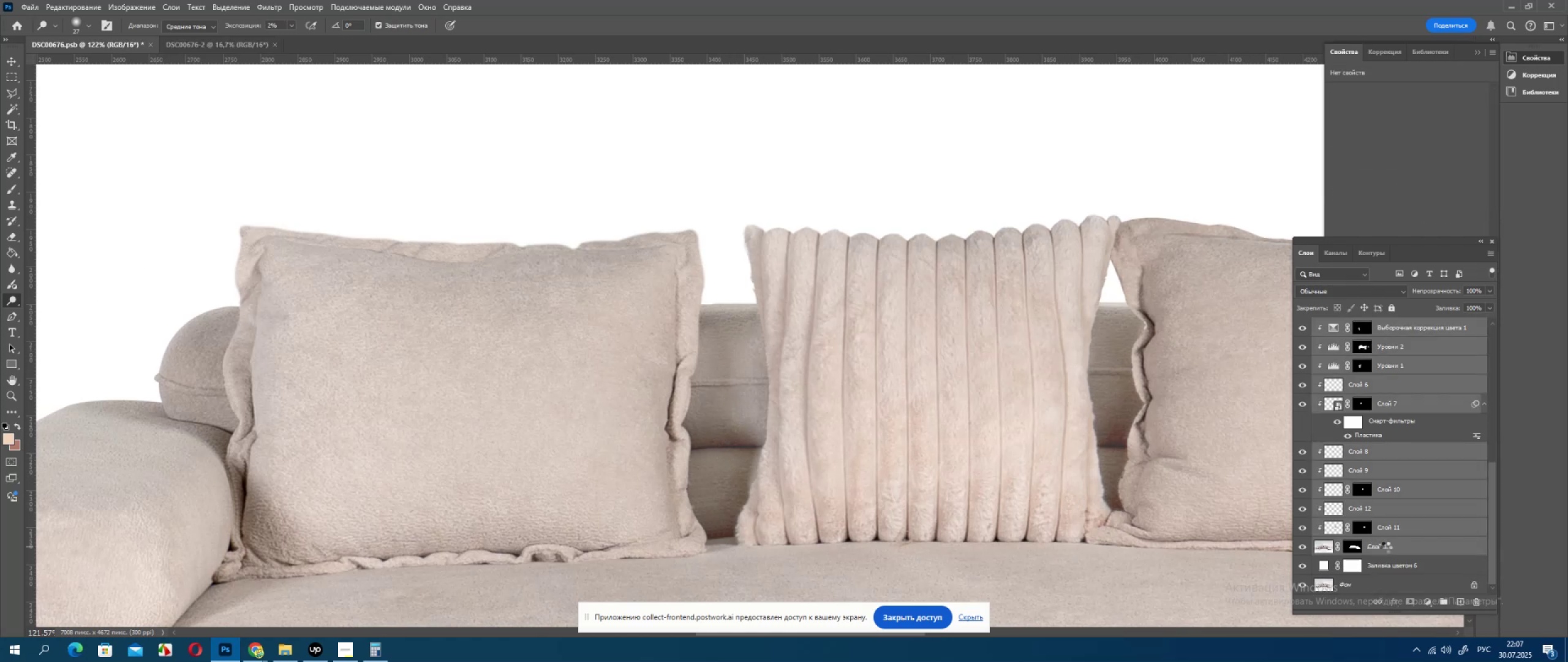 
key(Control+E)
 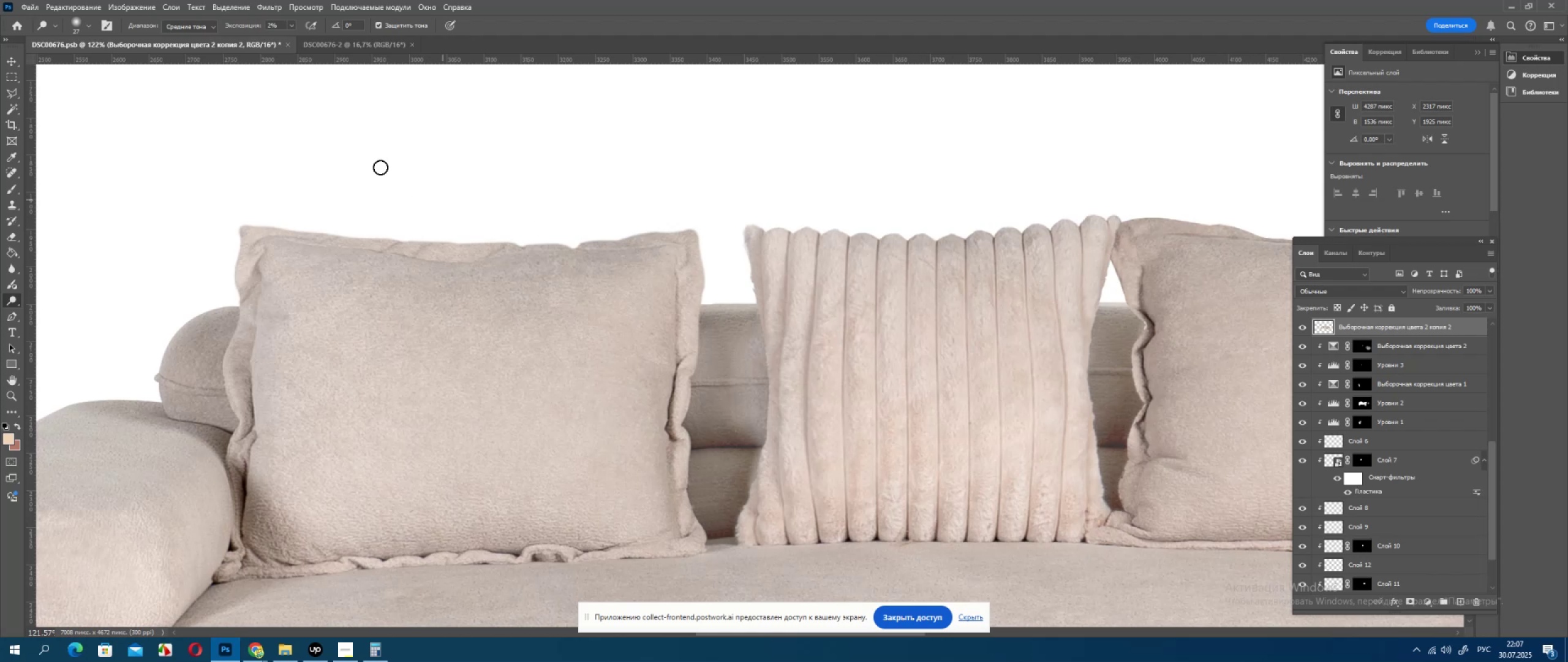 
left_click([272, 7])
 